 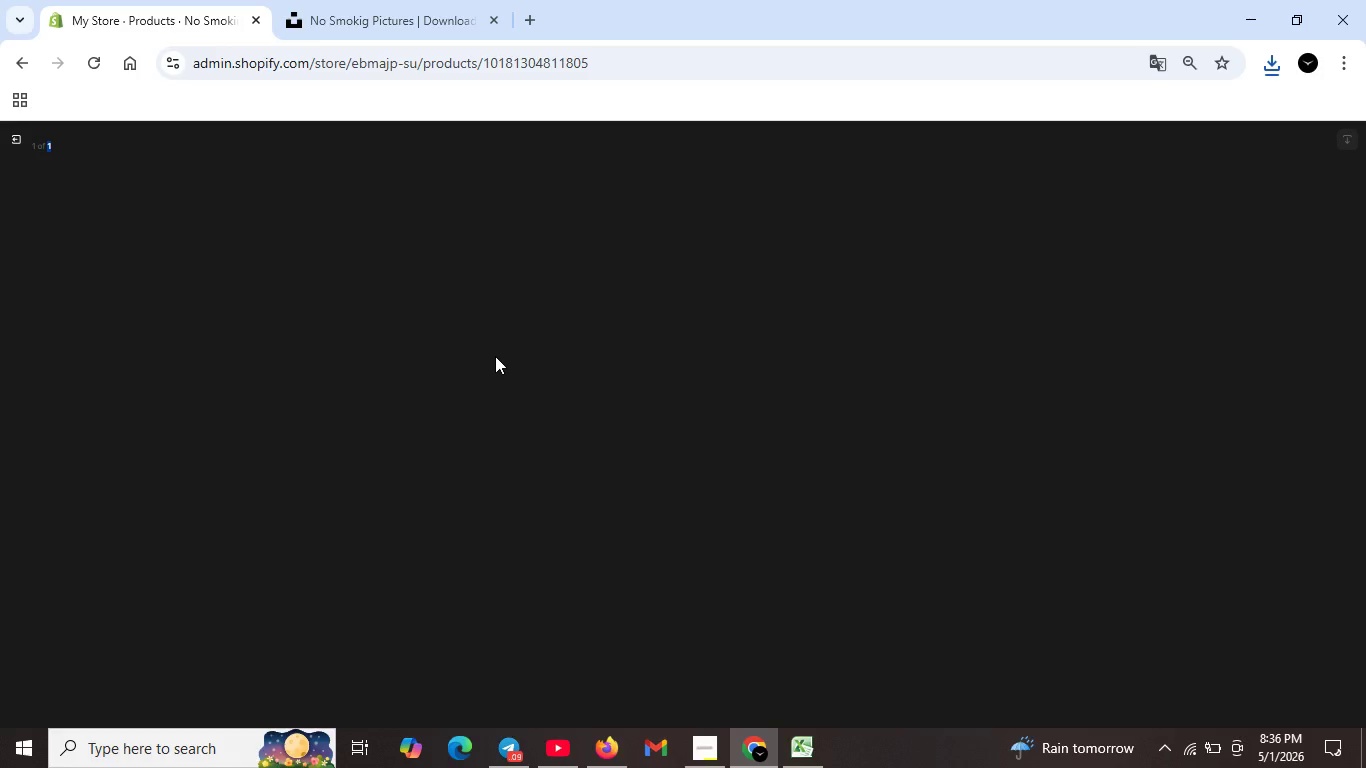 
scroll: coordinate [1238, 368], scroll_direction: up, amount: 7.0
 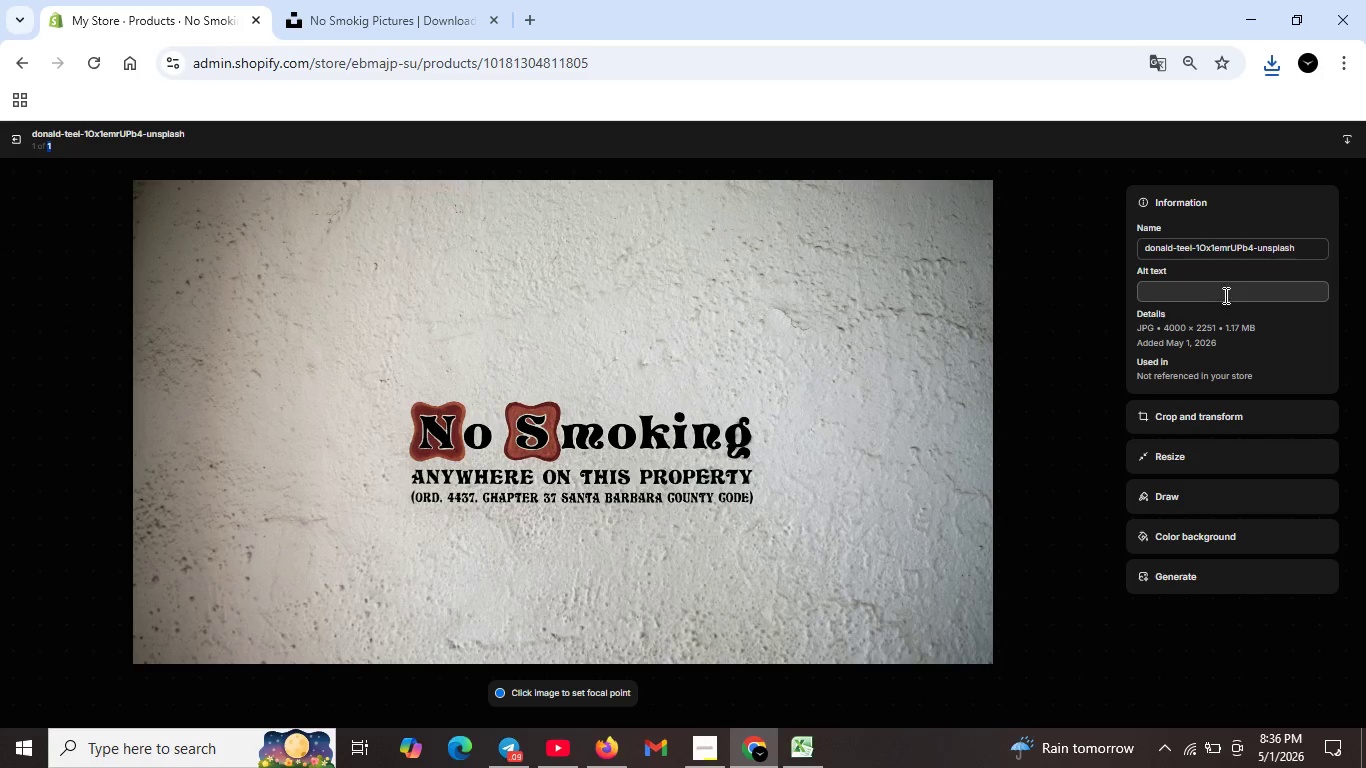 
left_click([1223, 292])
 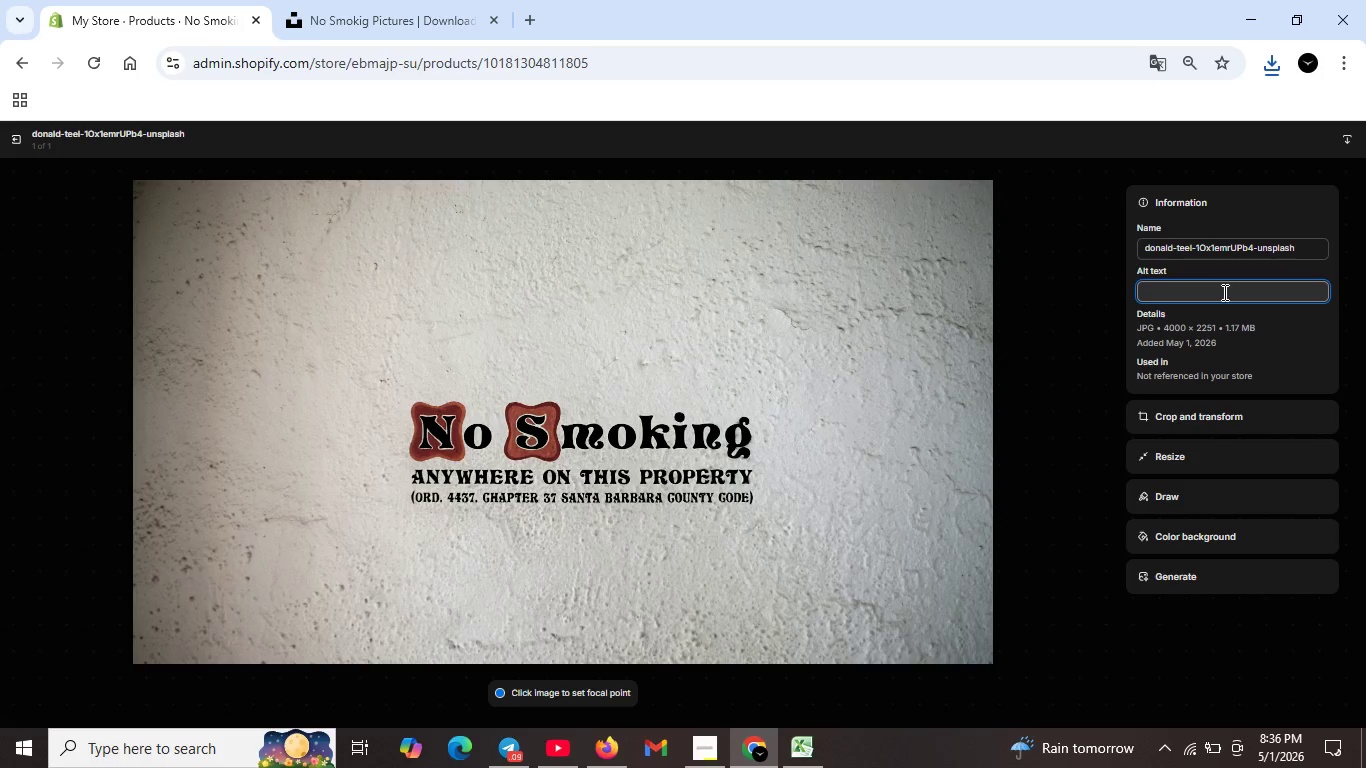 
type(Industrial safety stickers-nosmokig beyond this point.Reflective truck decals fr smoking restriction. OSHA signage.)
 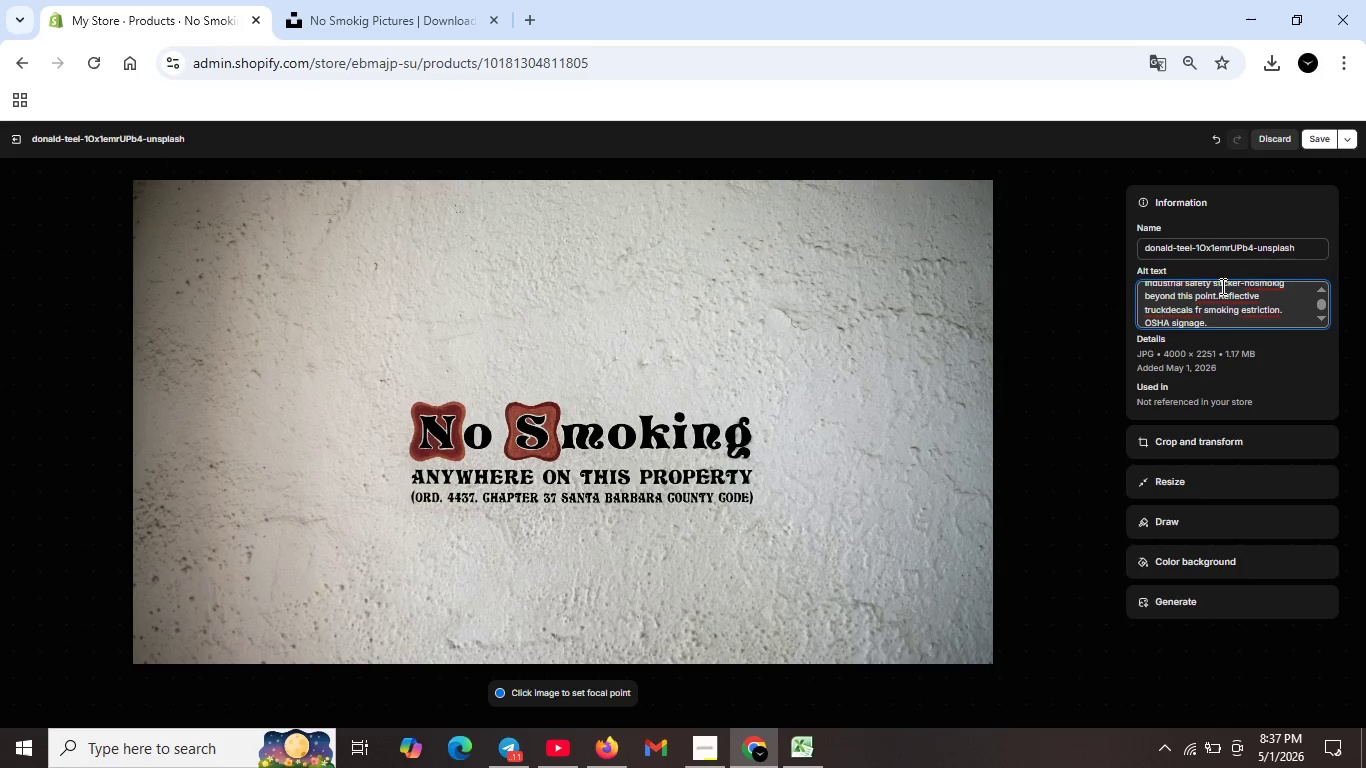 
scroll: coordinate [1221, 287], scroll_direction: up, amount: 4.0
 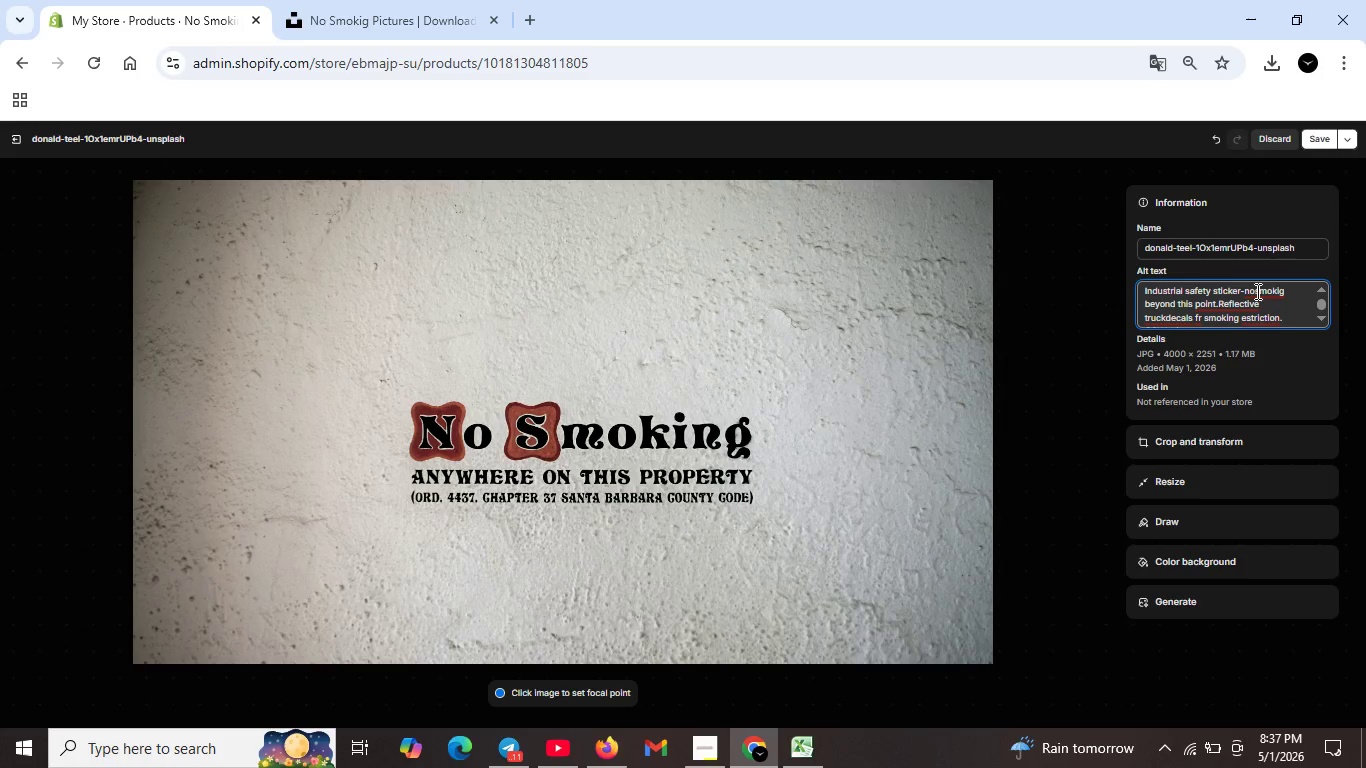 
left_click([1256, 291])
 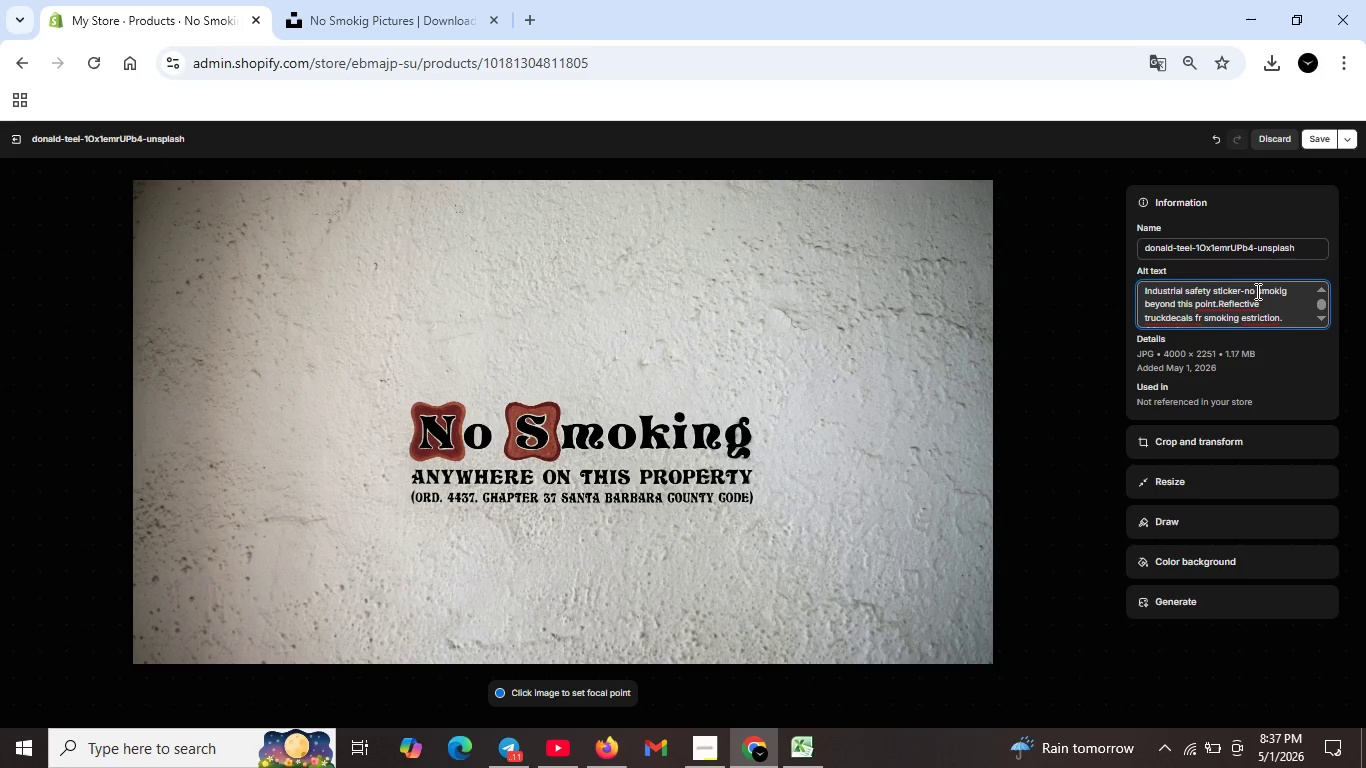 
key(Space)
 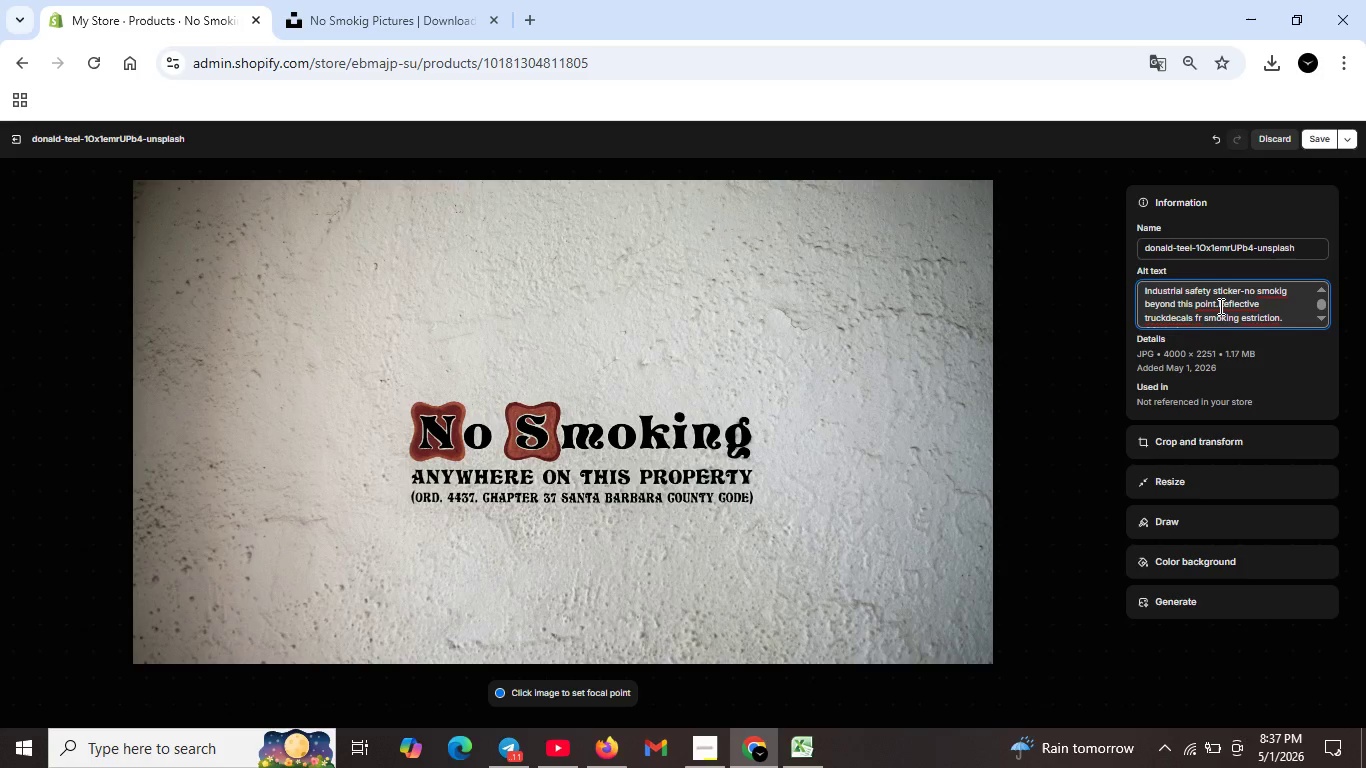 
left_click([1219, 306])
 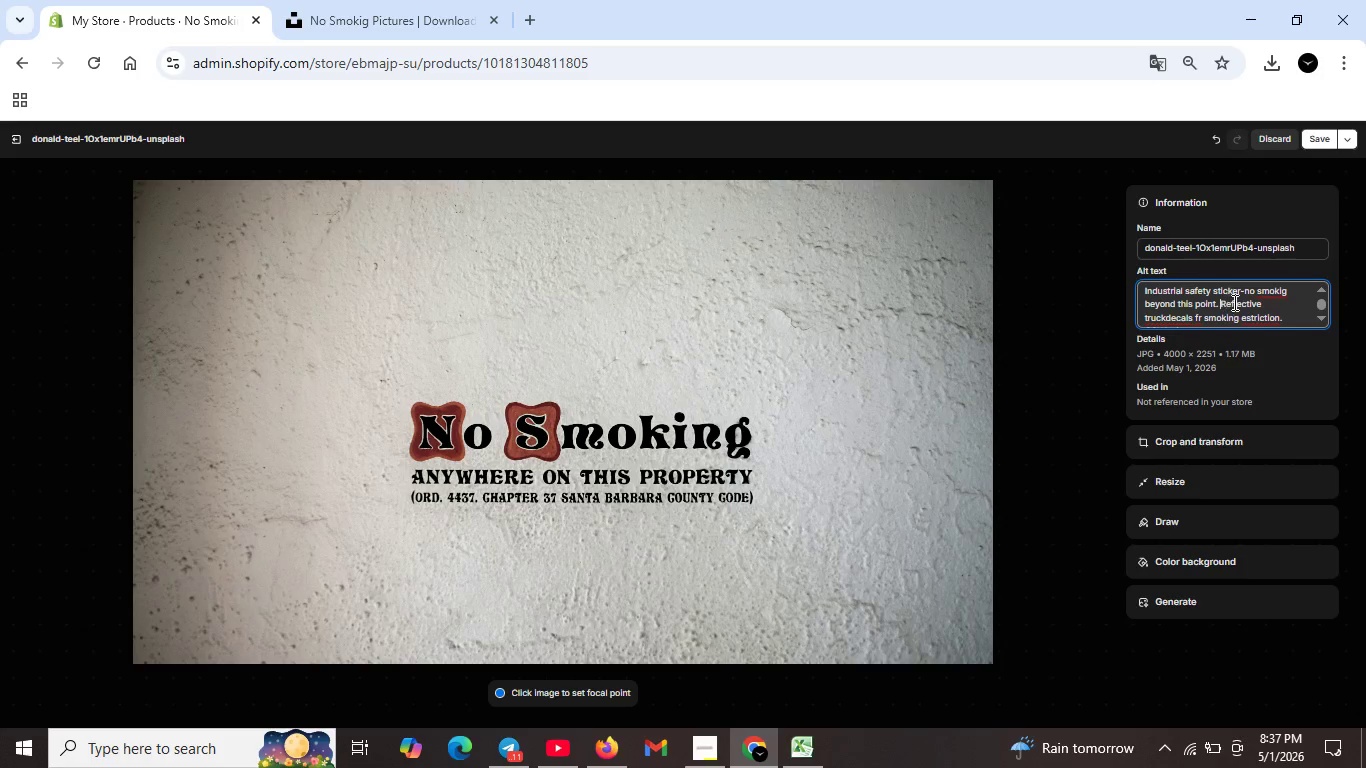 
key(Space)
 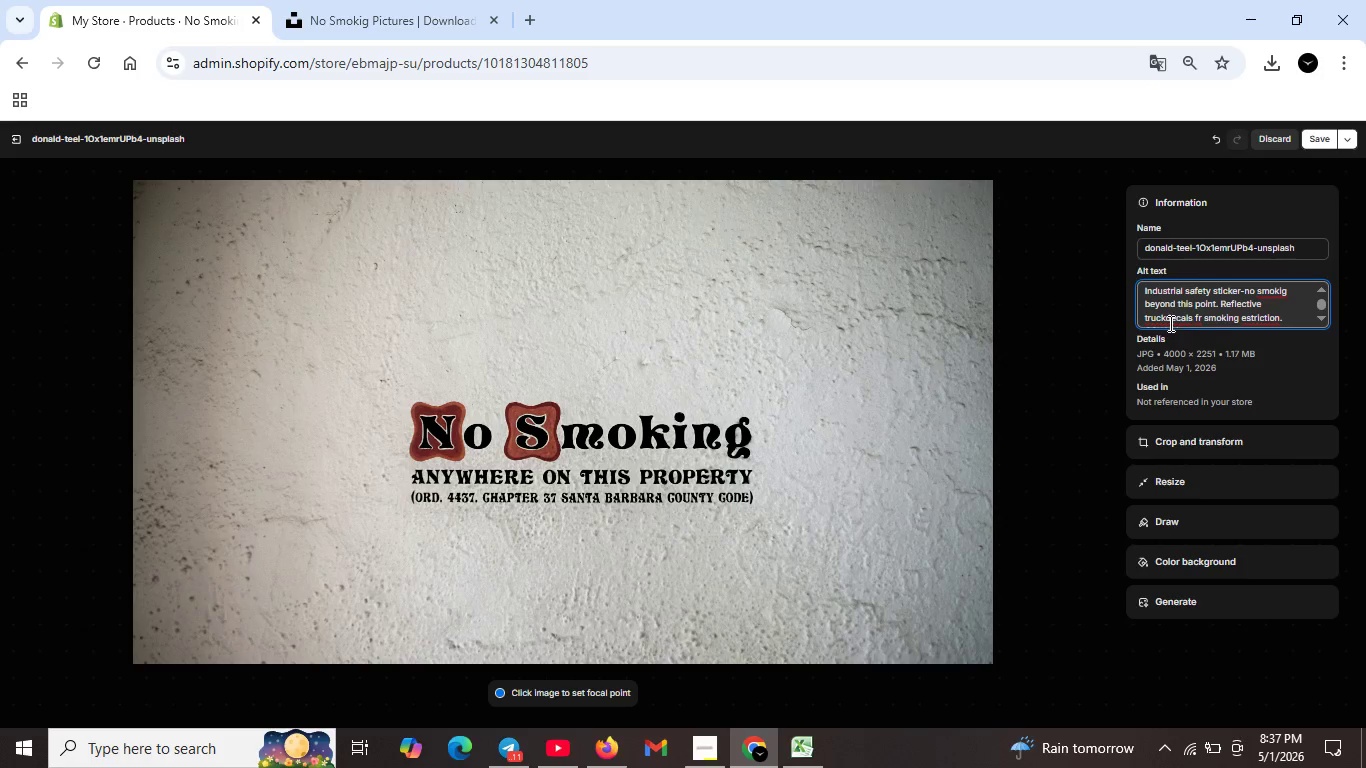 
left_click([1168, 323])
 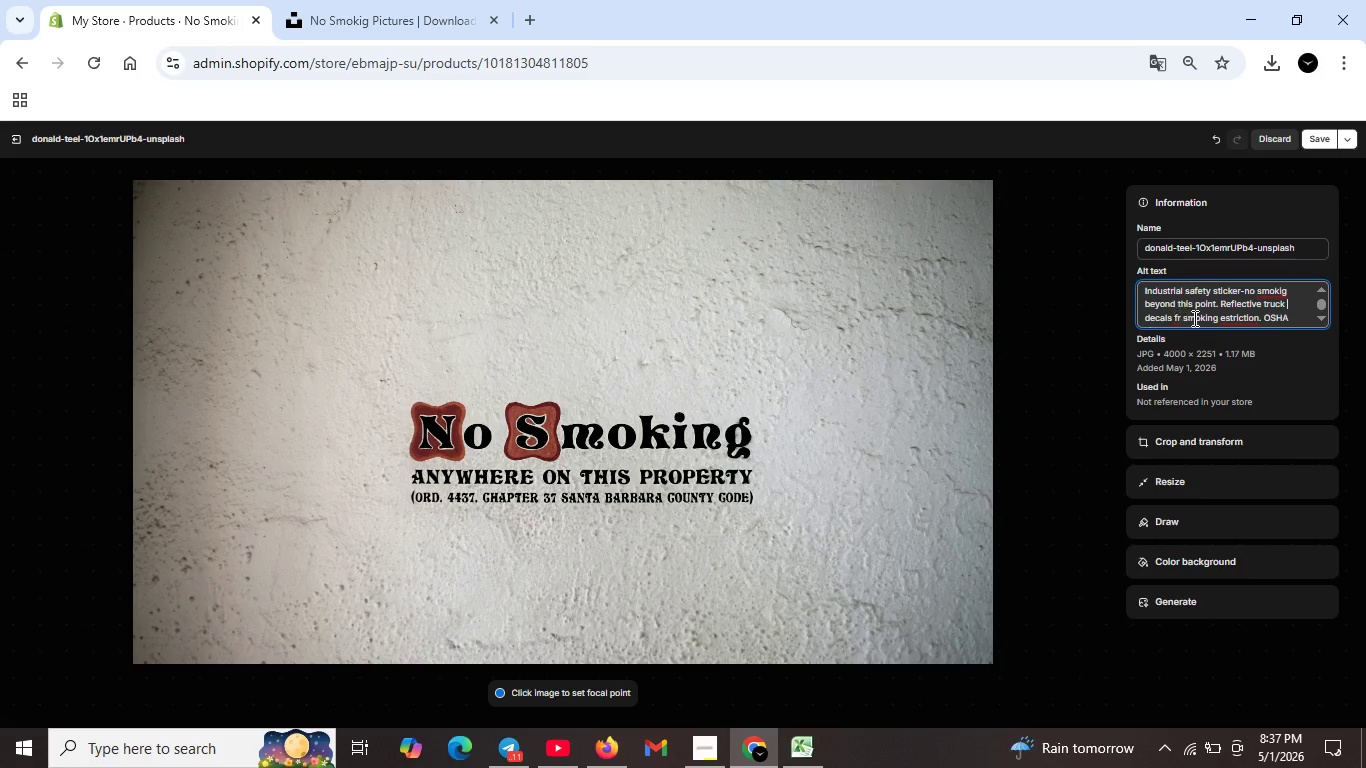 
key(Space)
 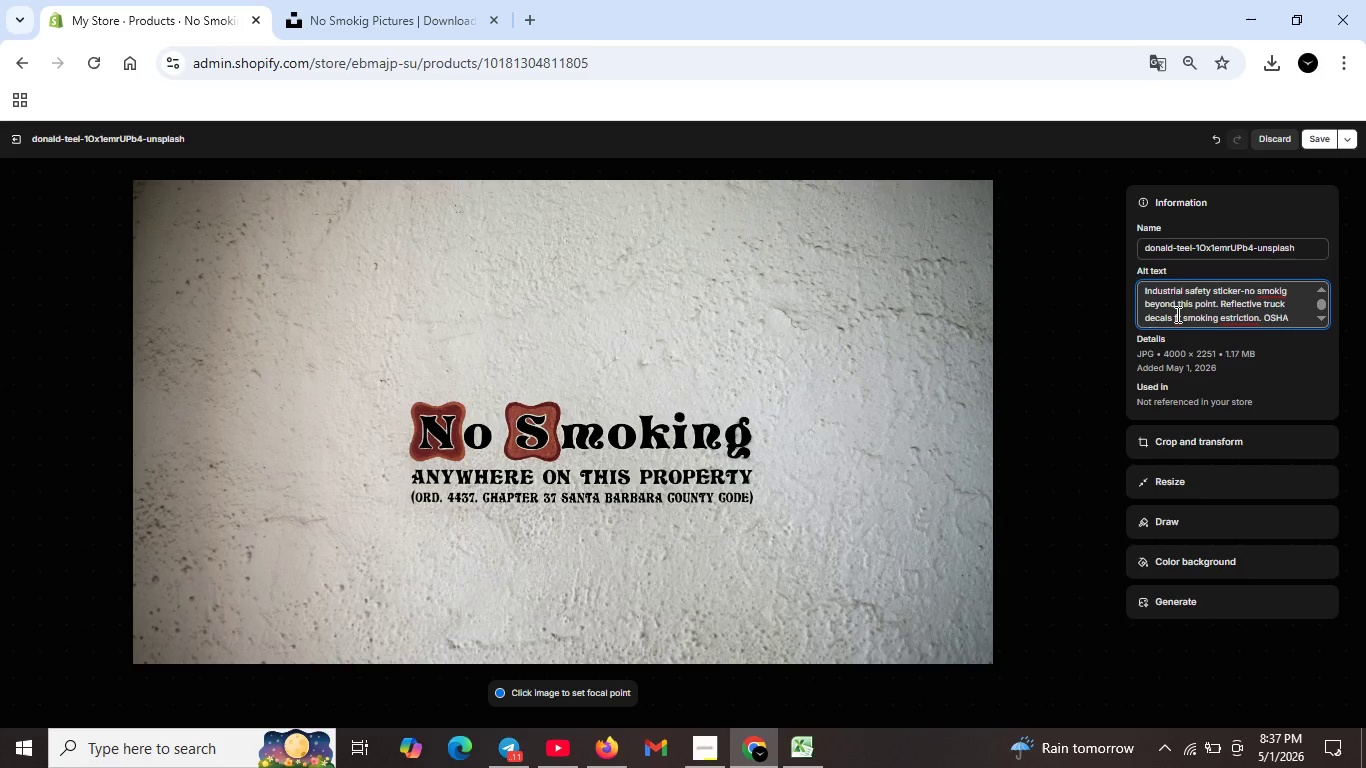 
left_click([1176, 314])
 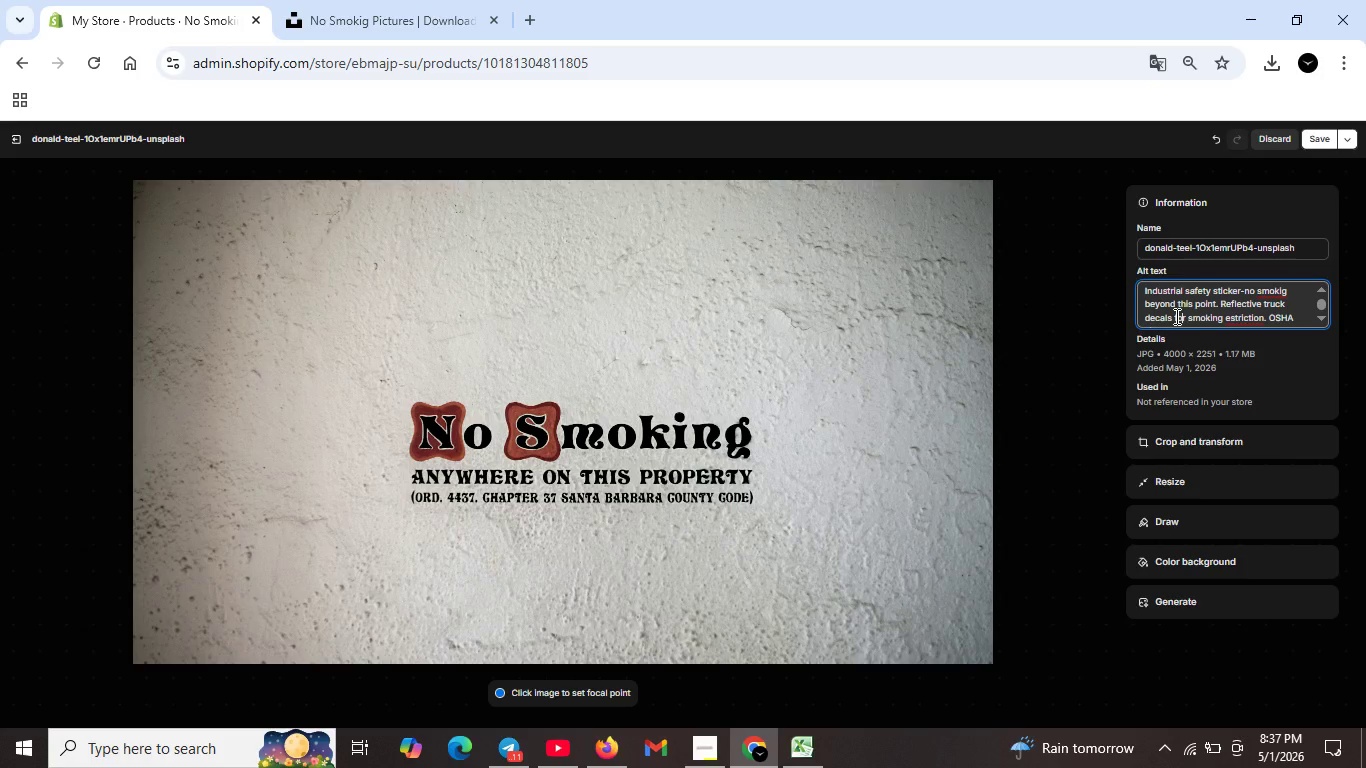 
key(O)
 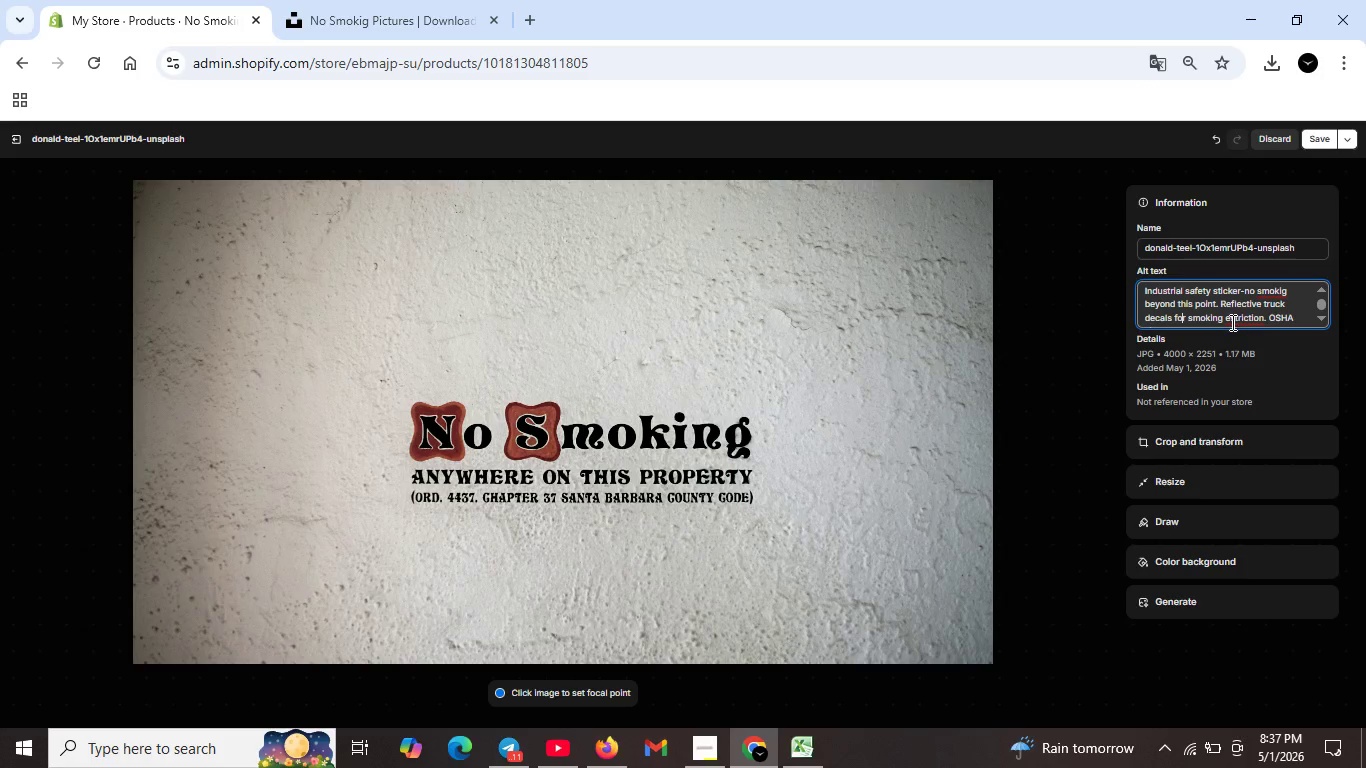 
wait(5.75)
 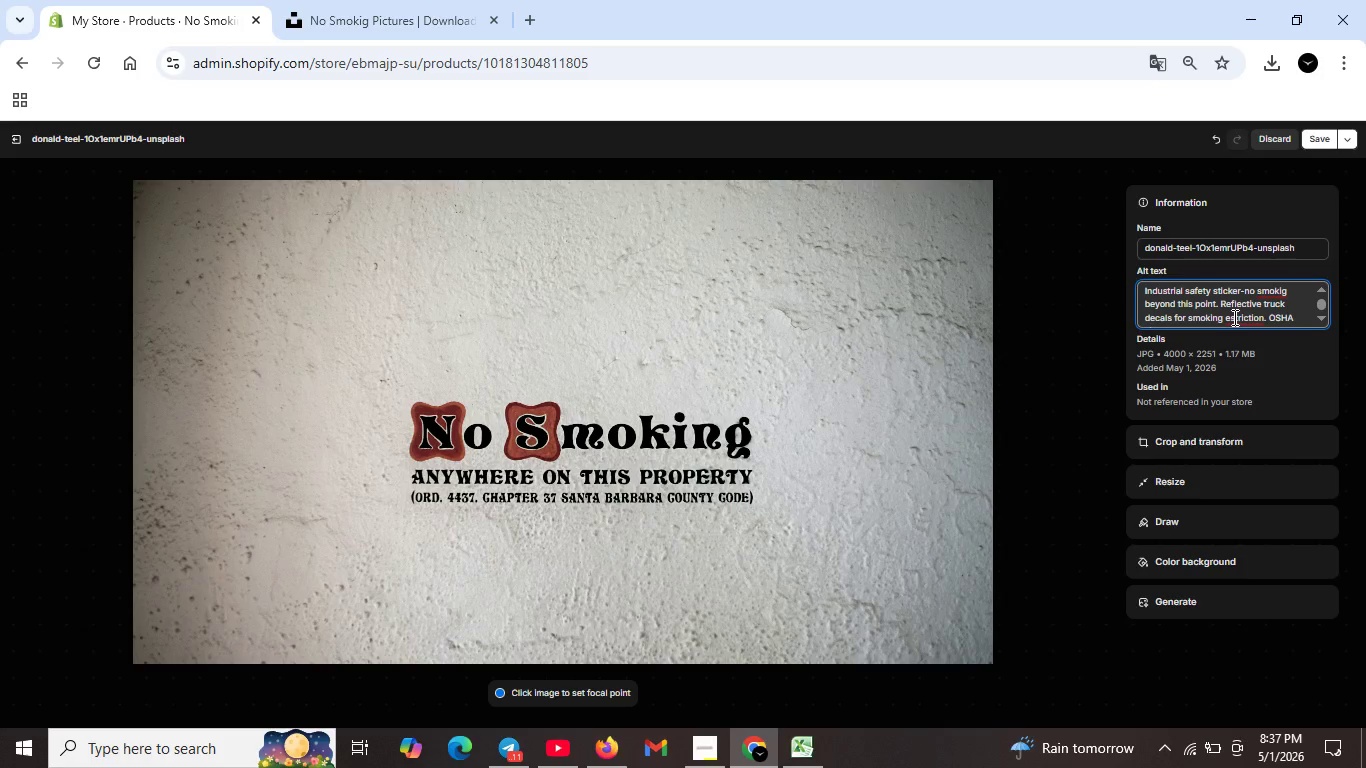 
left_click([1227, 317])
 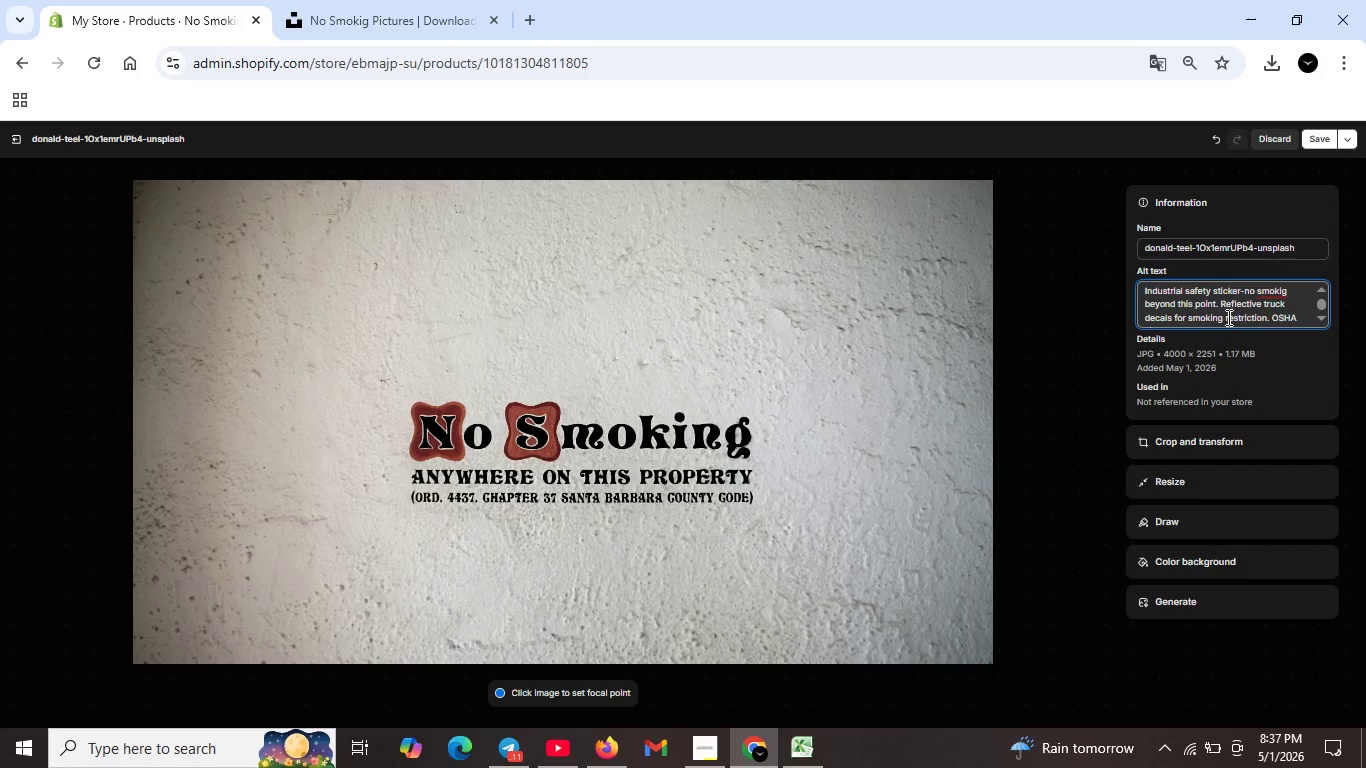 
key(R)
 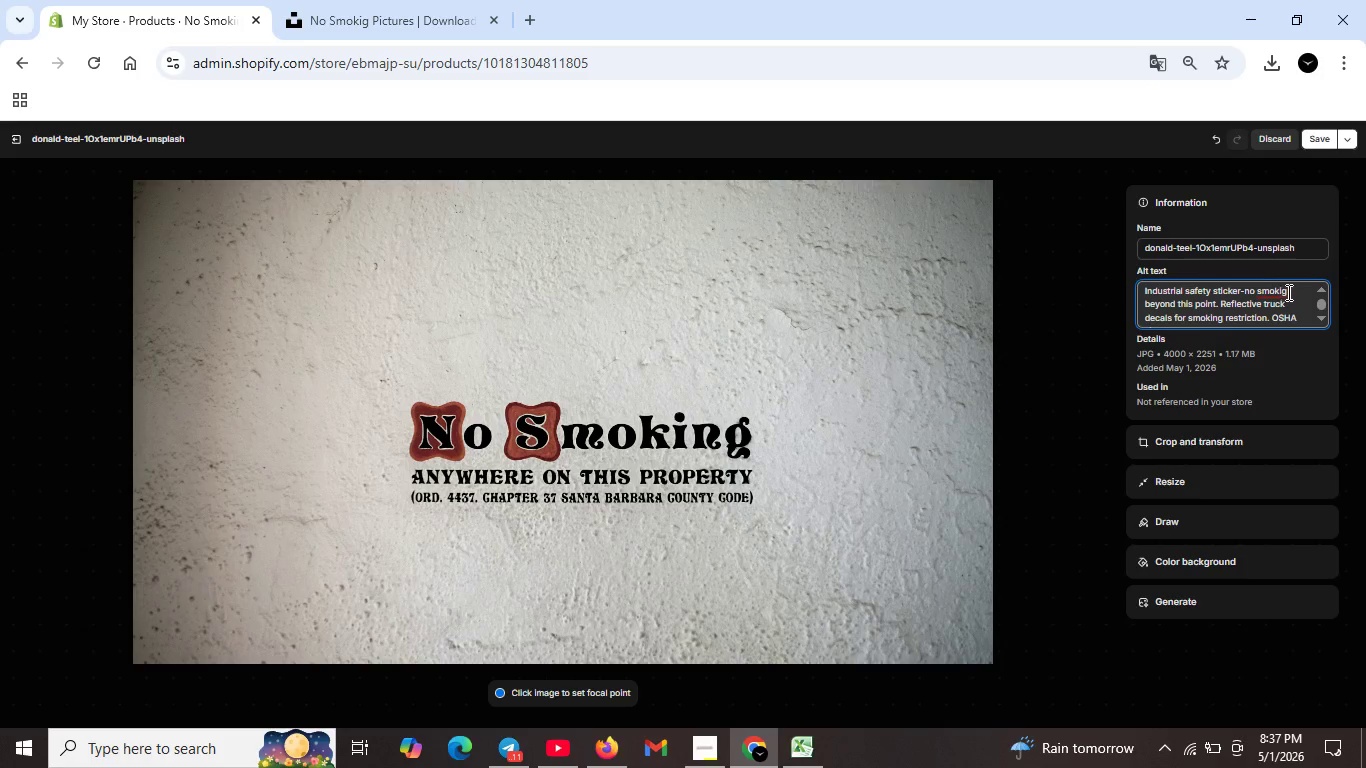 
left_click([1283, 290])
 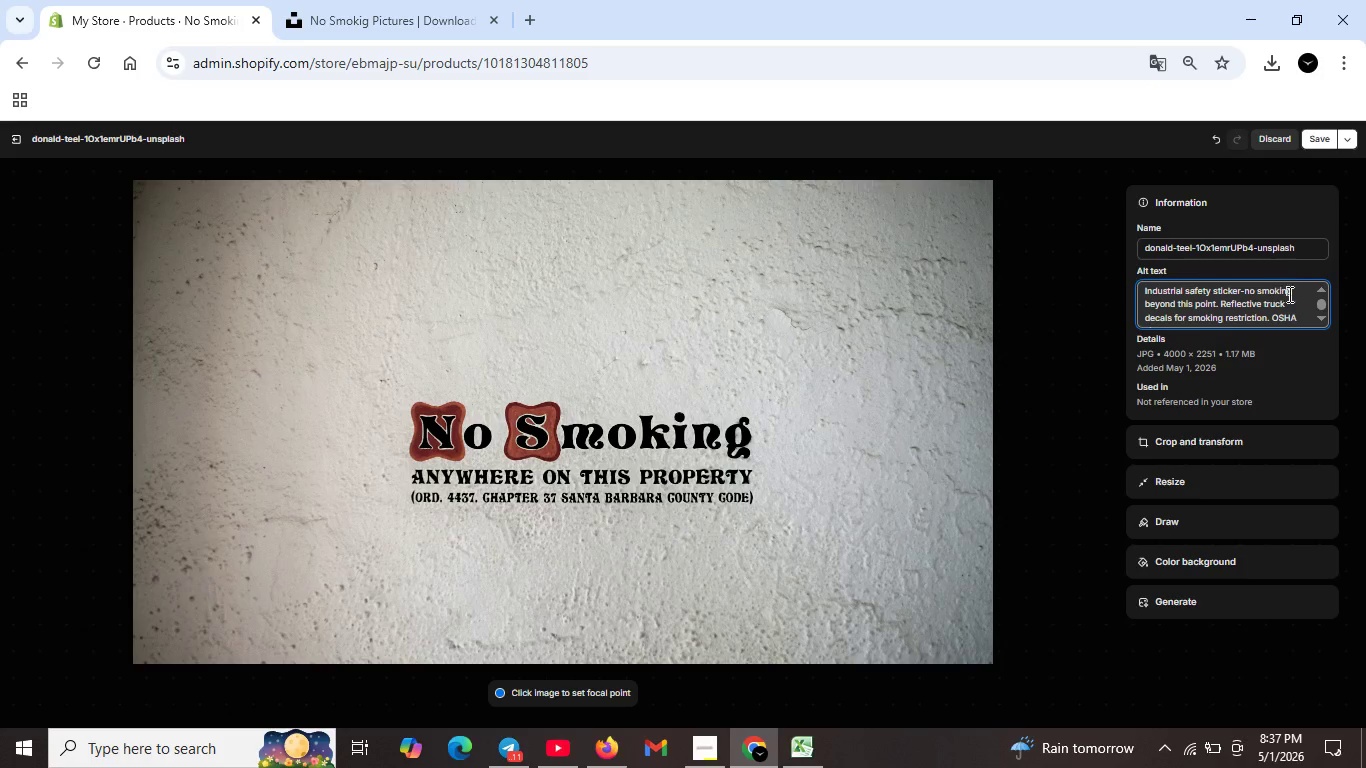 
key(N)
 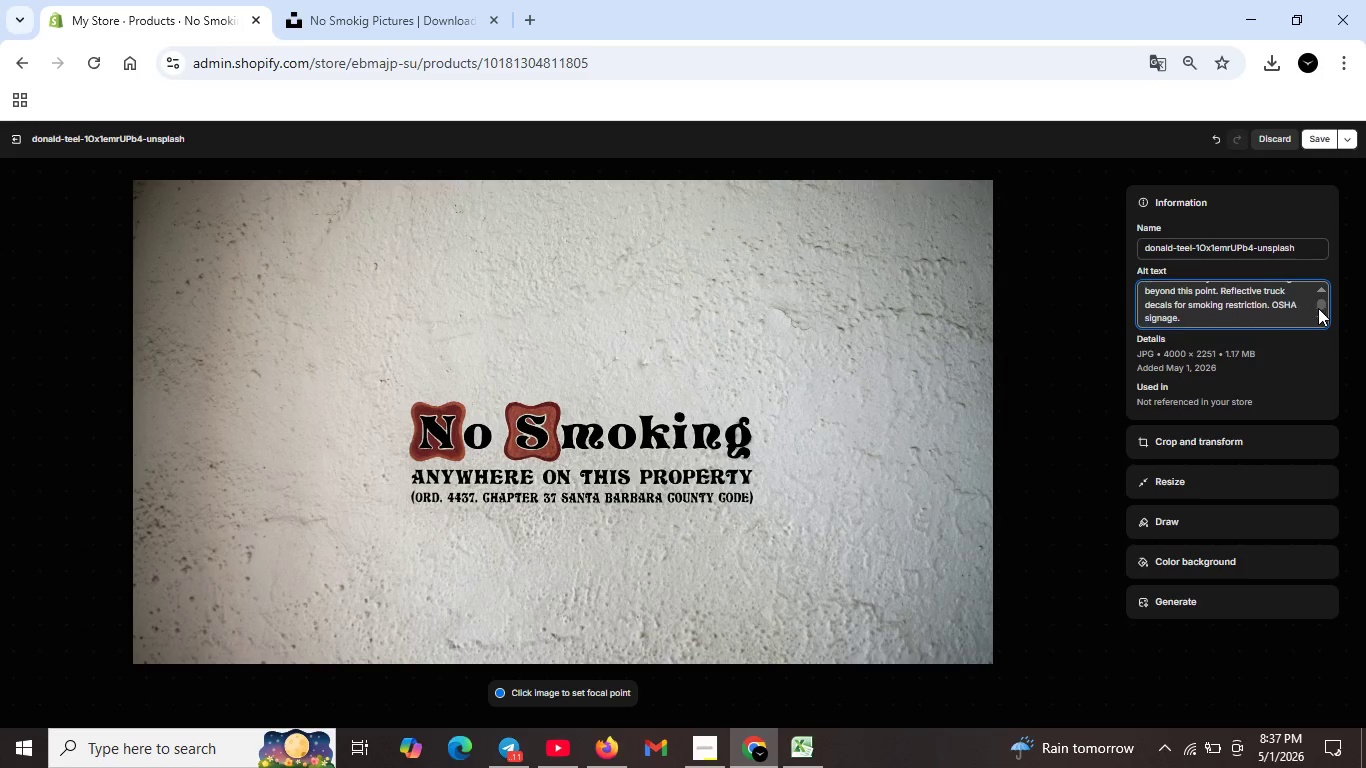 
scroll: coordinate [1318, 308], scroll_direction: down, amount: 3.0
 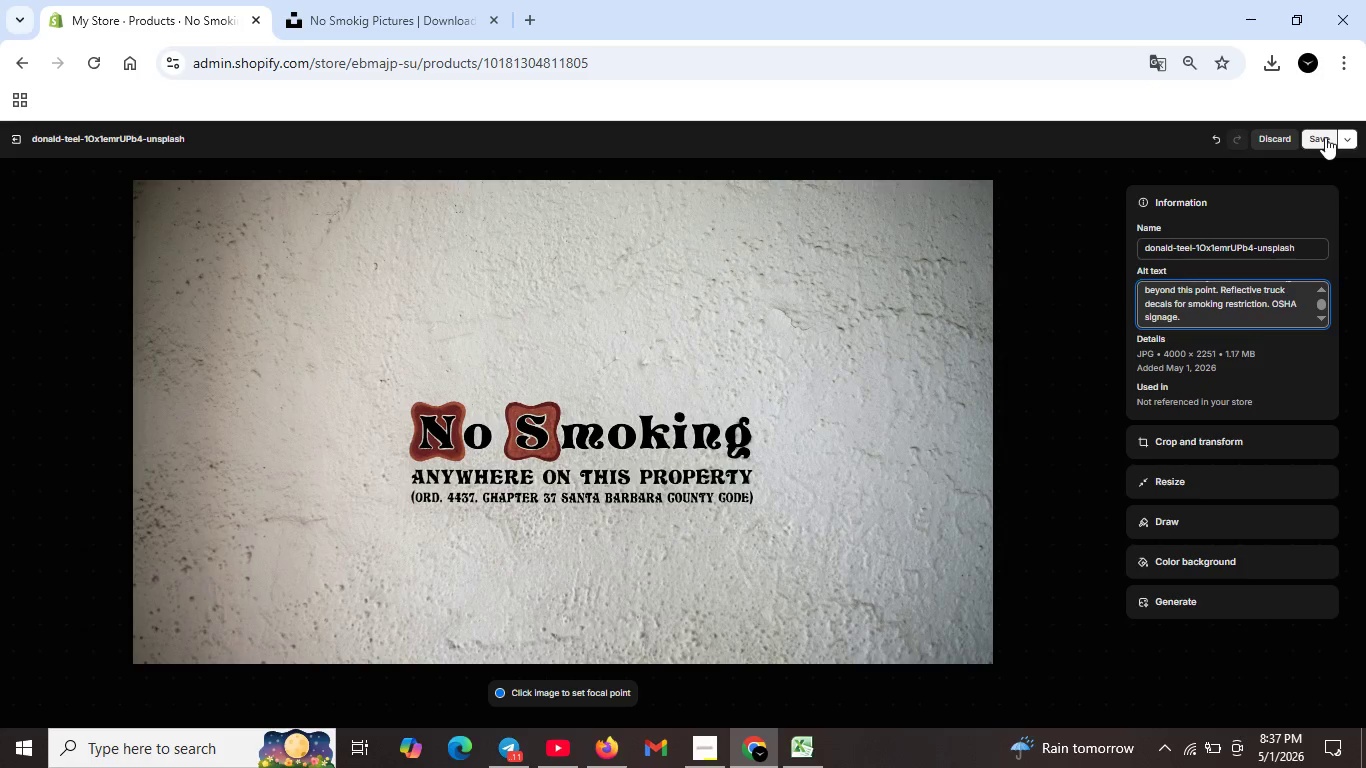 
left_click([1325, 137])
 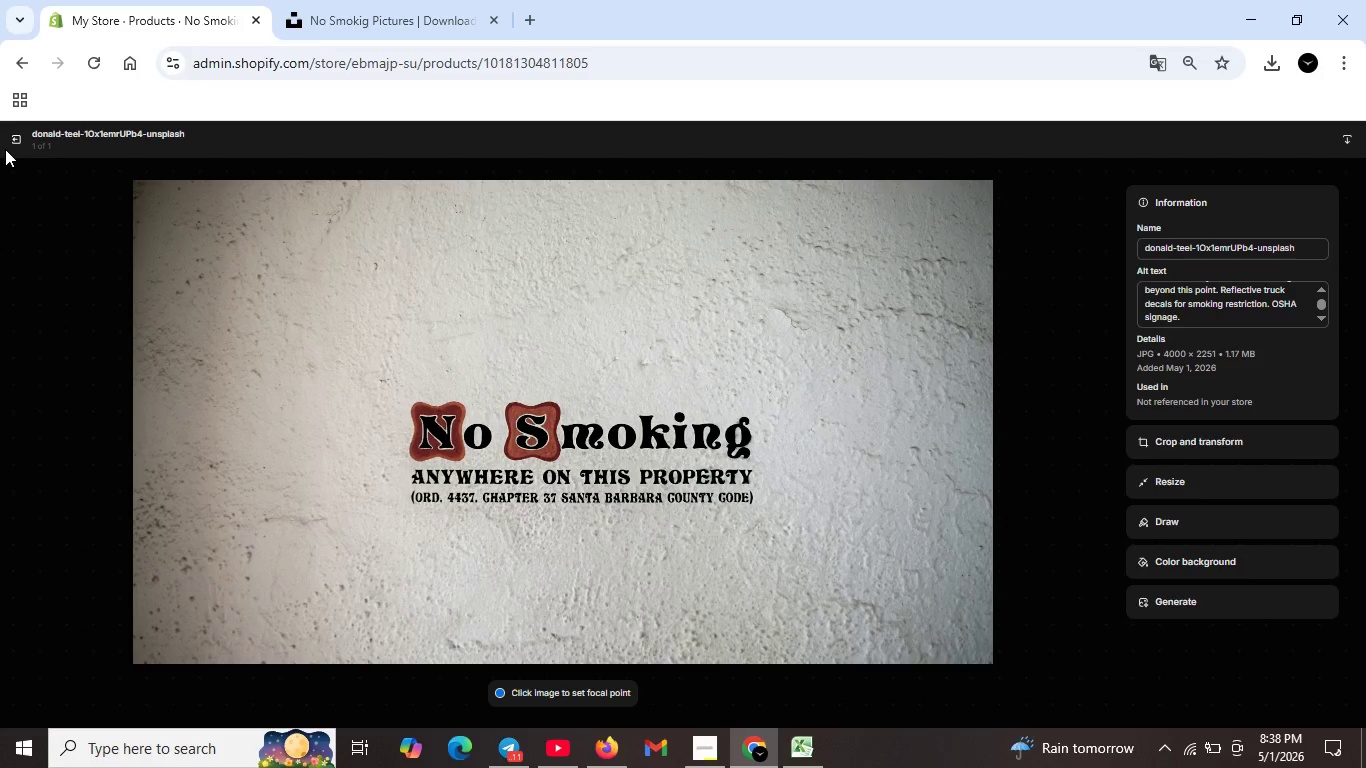 
left_click([20, 134])
 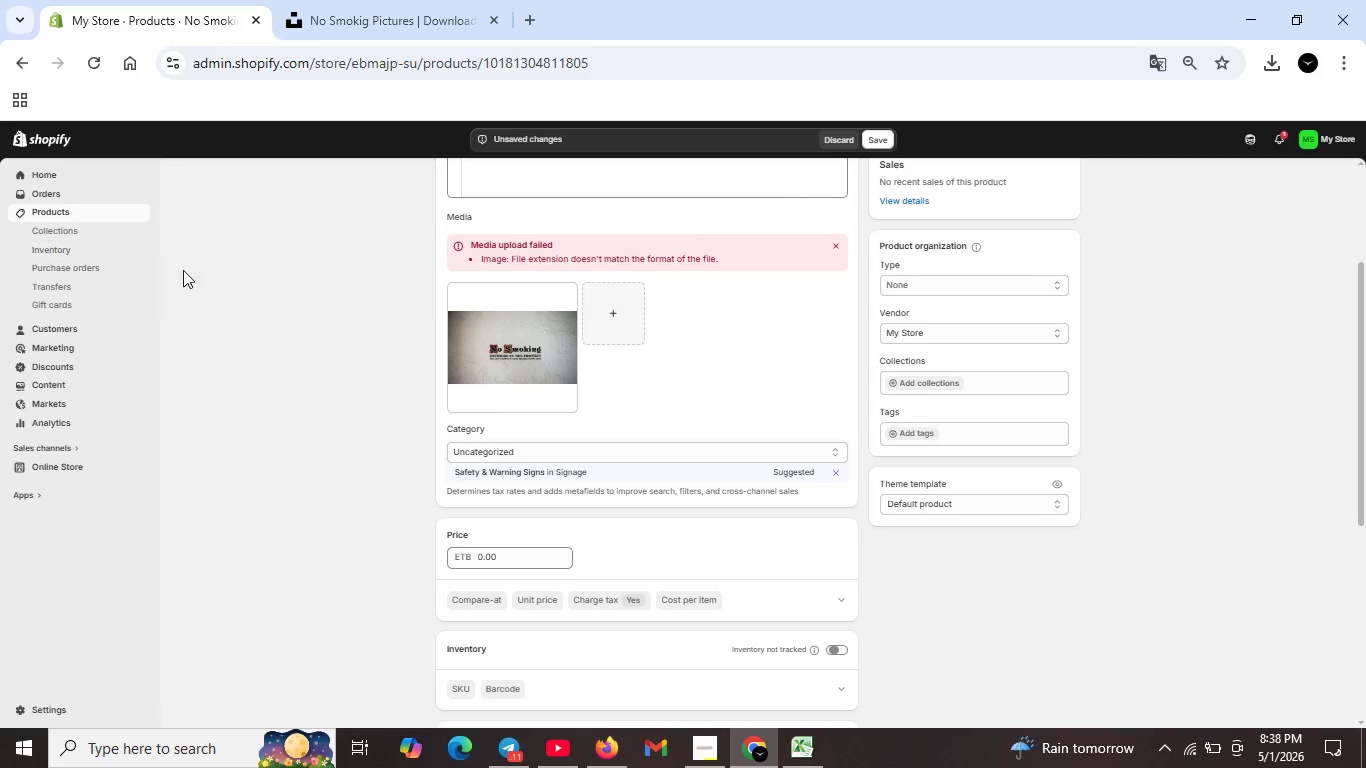 
scroll: coordinate [272, 283], scroll_direction: up, amount: 6.0
 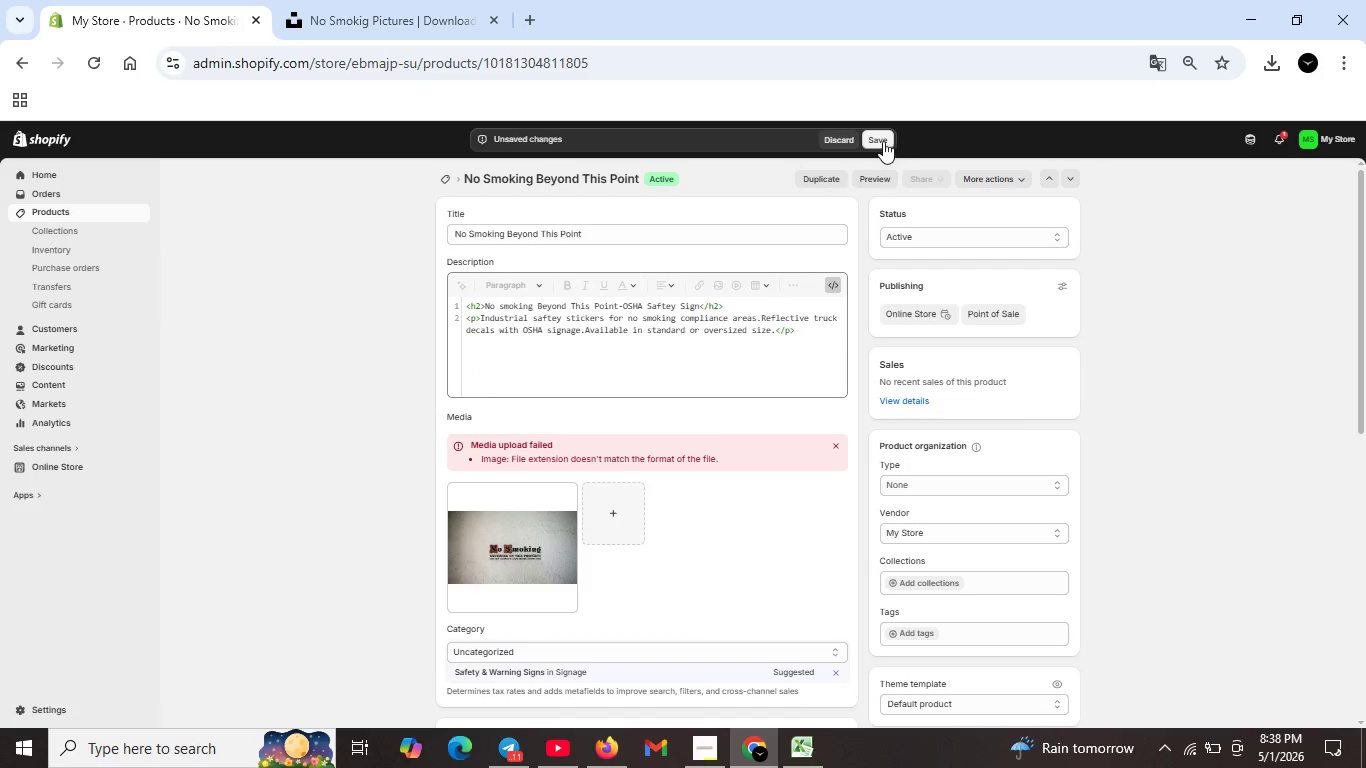 
left_click([882, 140])
 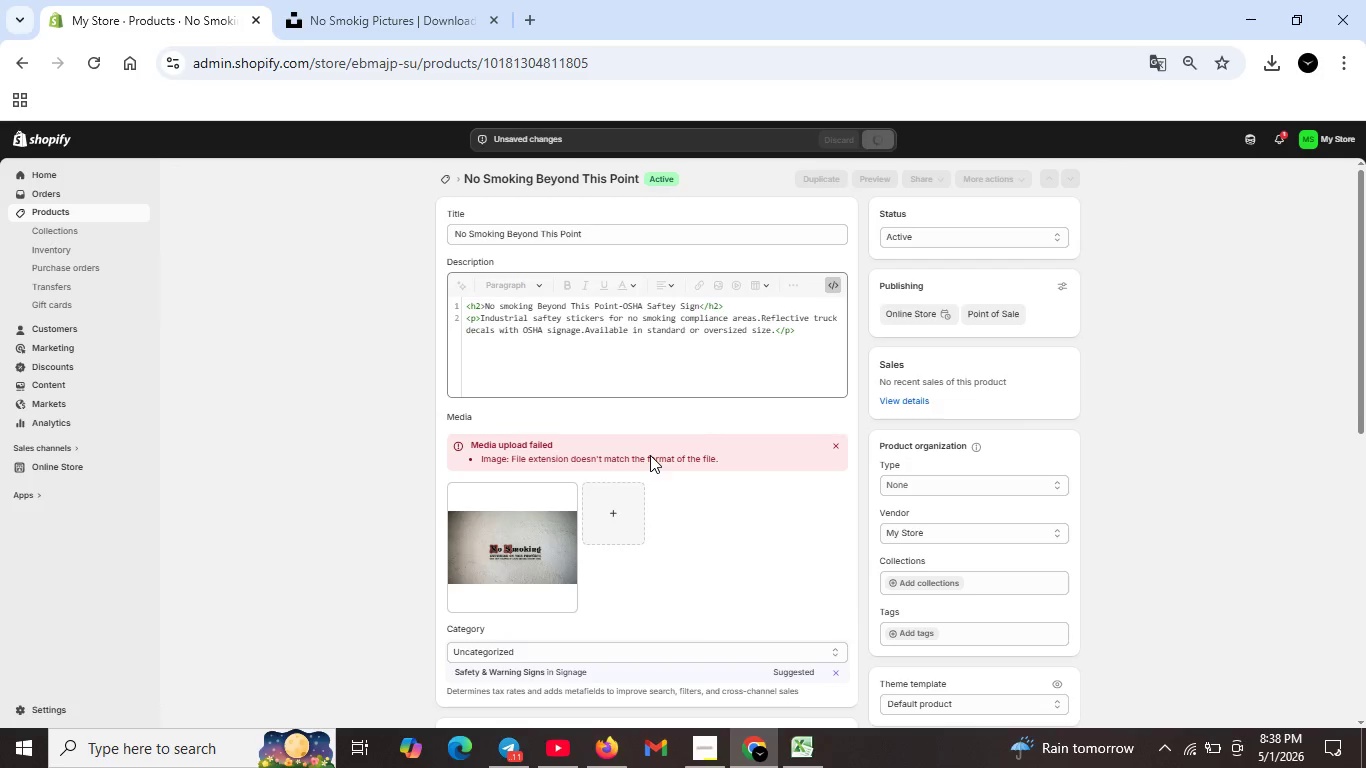 
wait(6.92)
 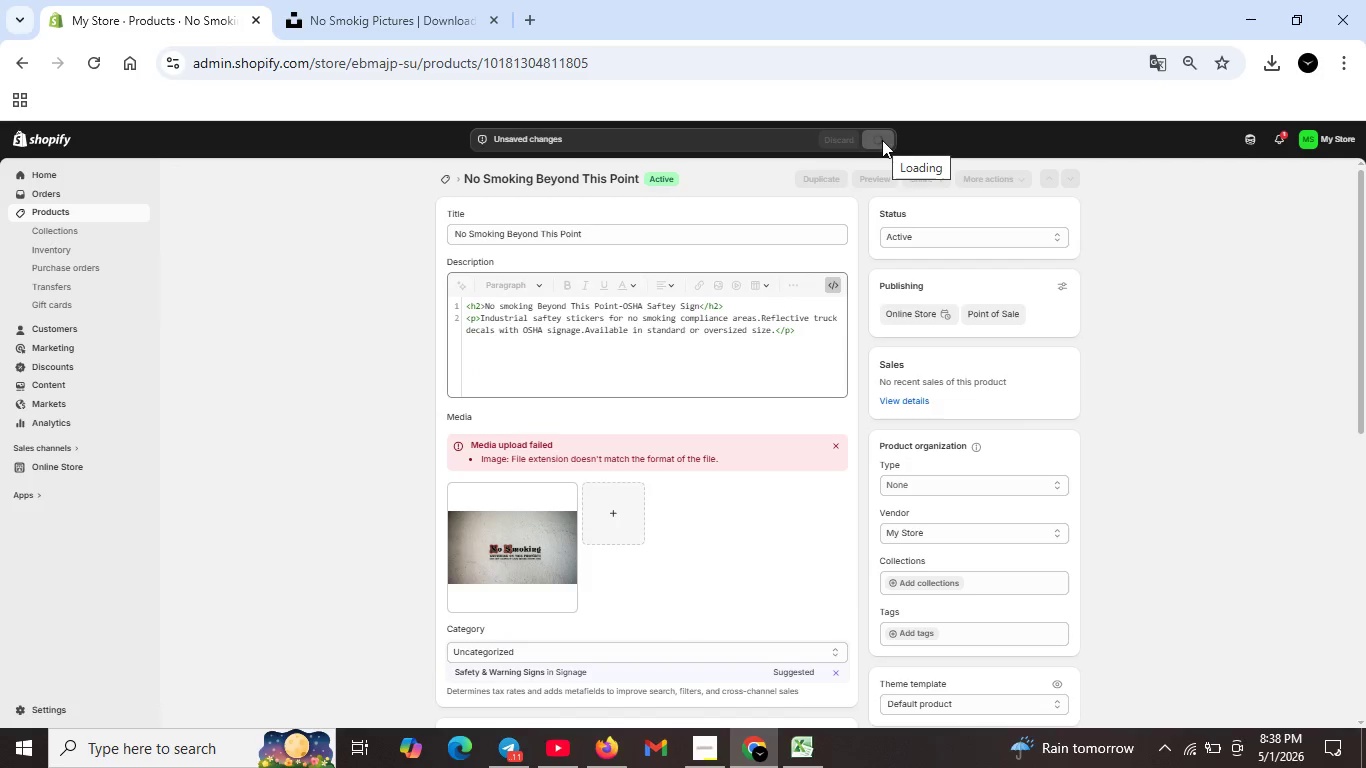 
scroll: coordinate [650, 455], scroll_direction: down, amount: 2.0
 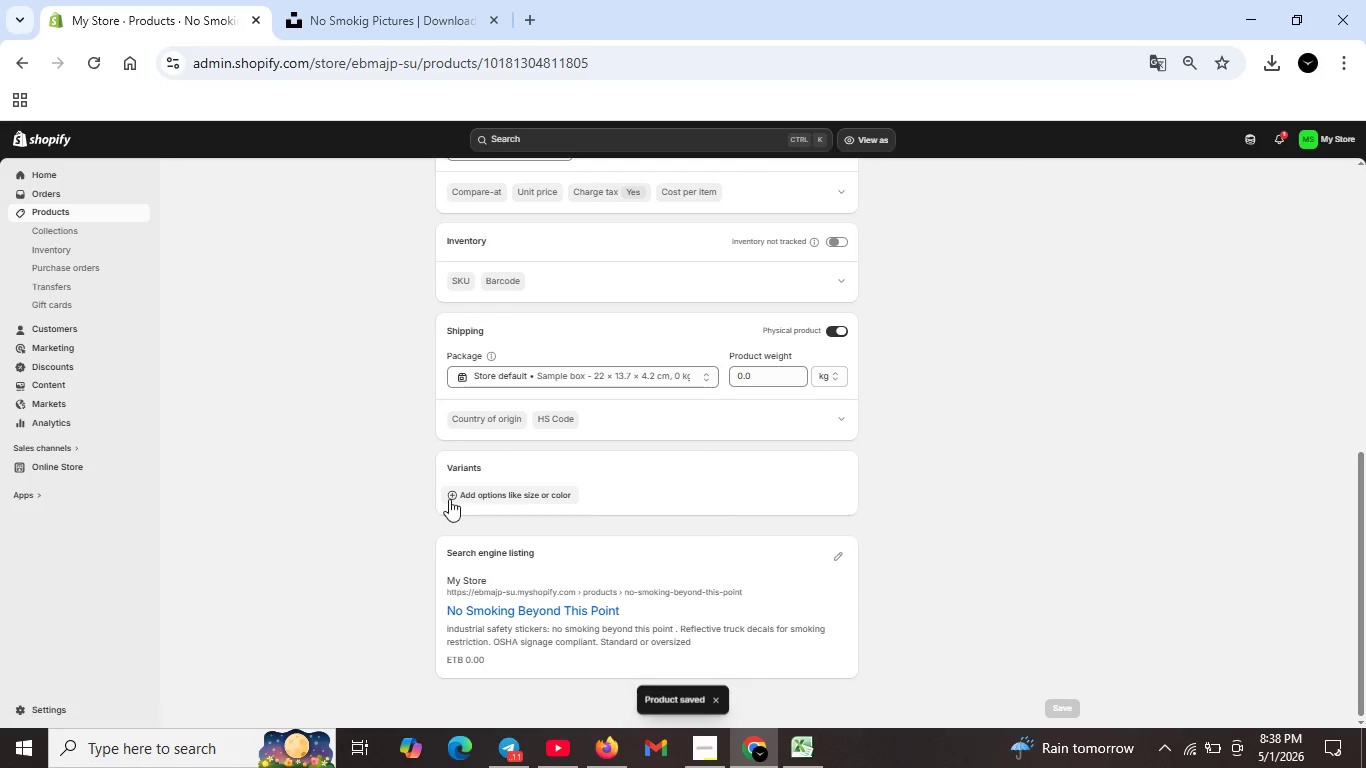 
left_click([455, 495])
 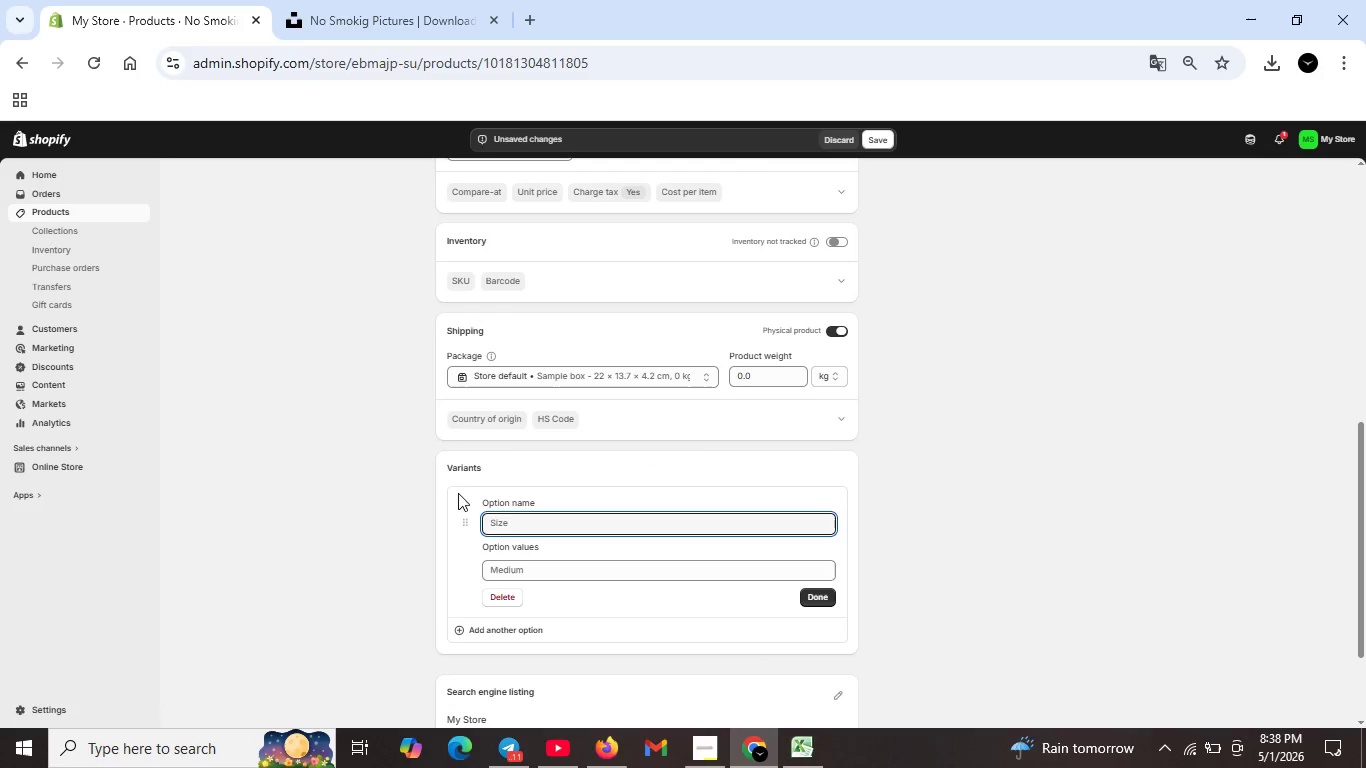 
left_click([538, 528])
 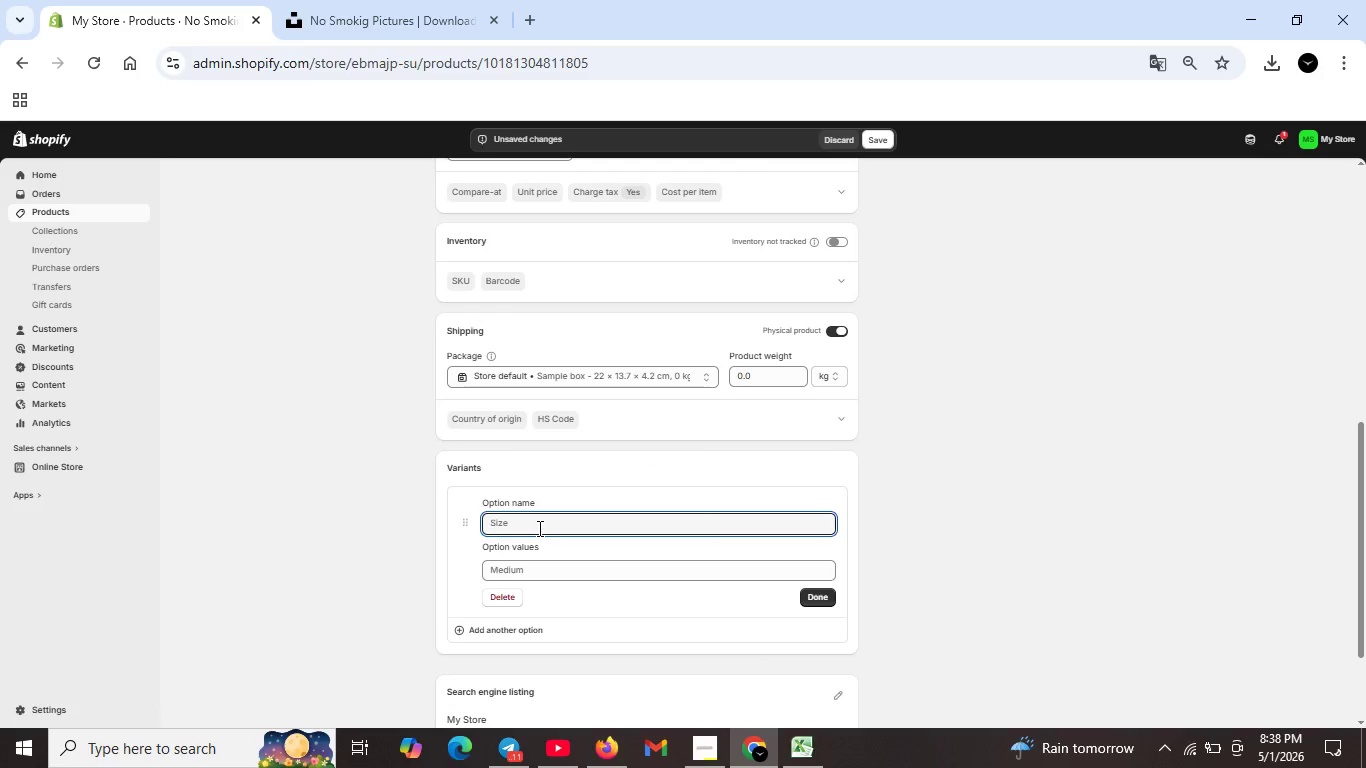 
type(Material Type)
 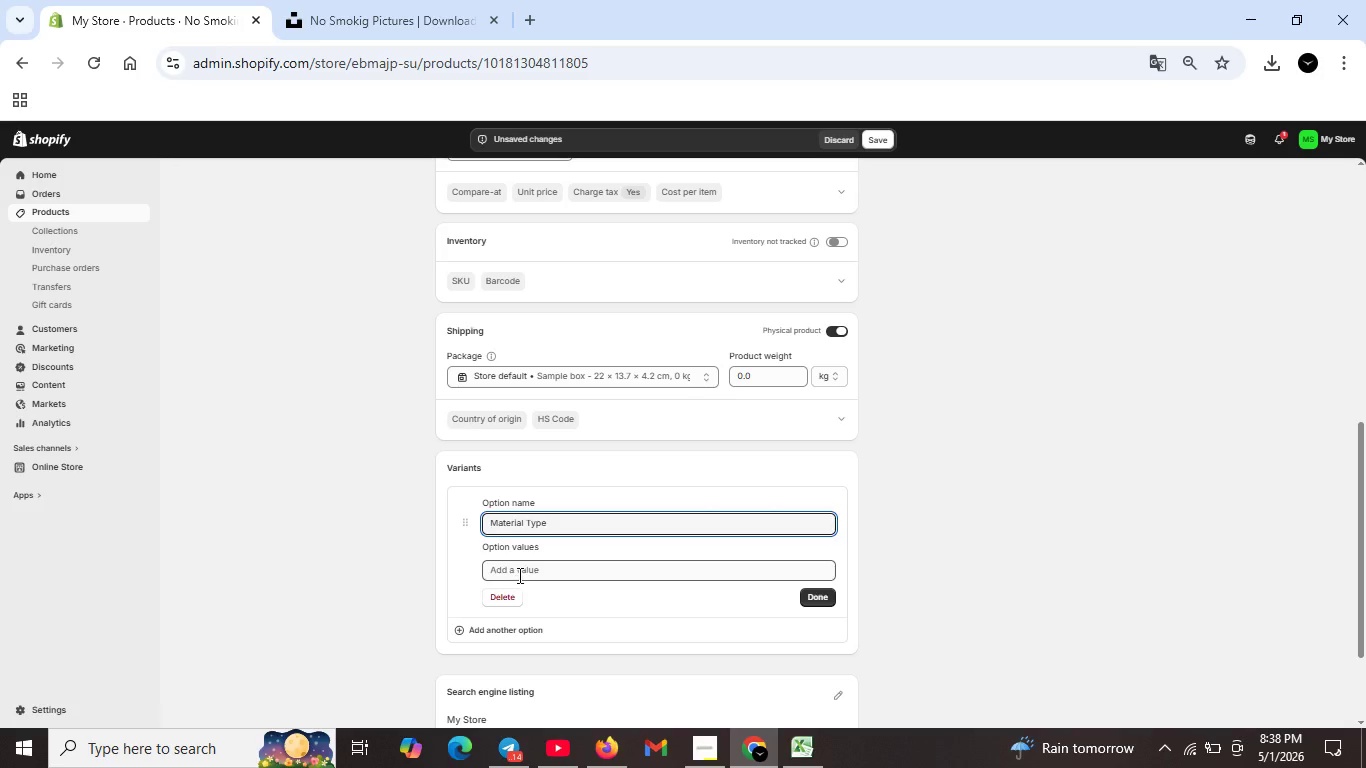 
left_click([519, 574])
 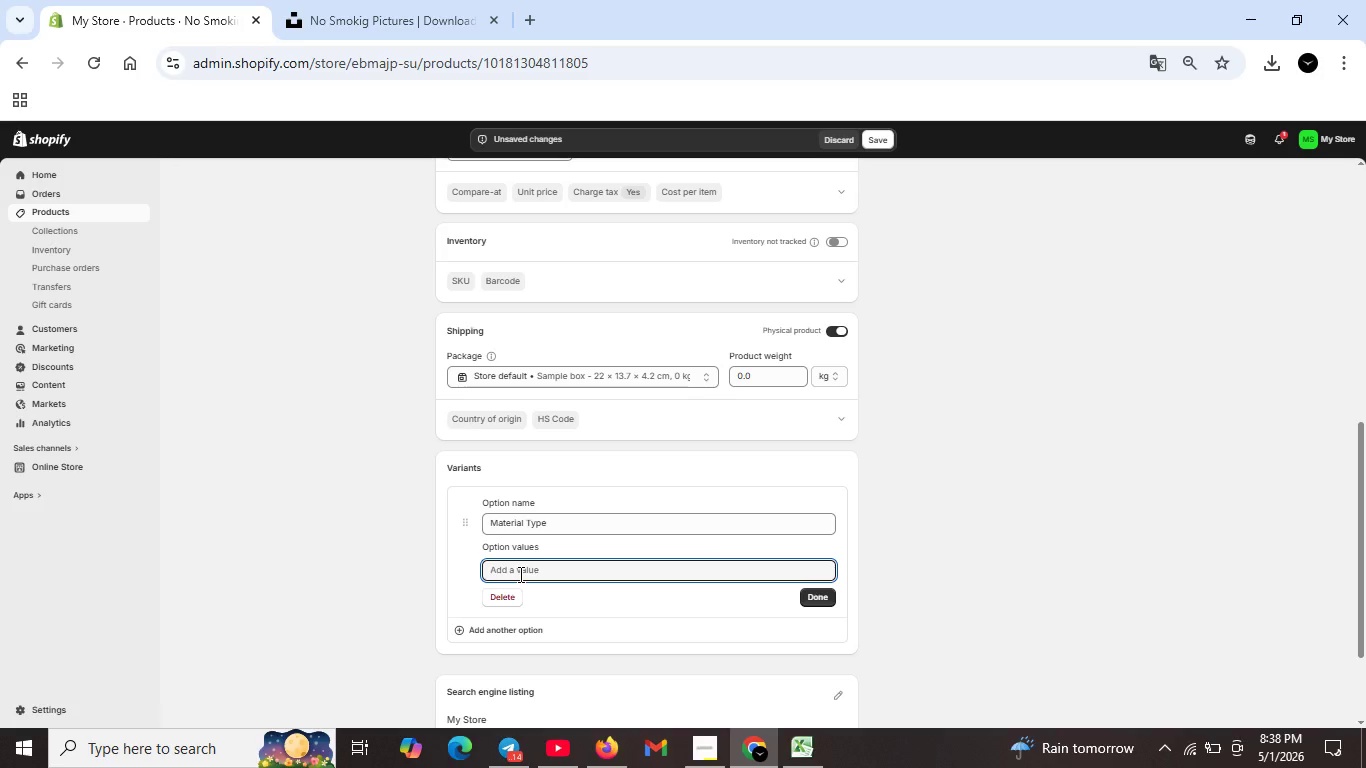 
type(Stadard )
 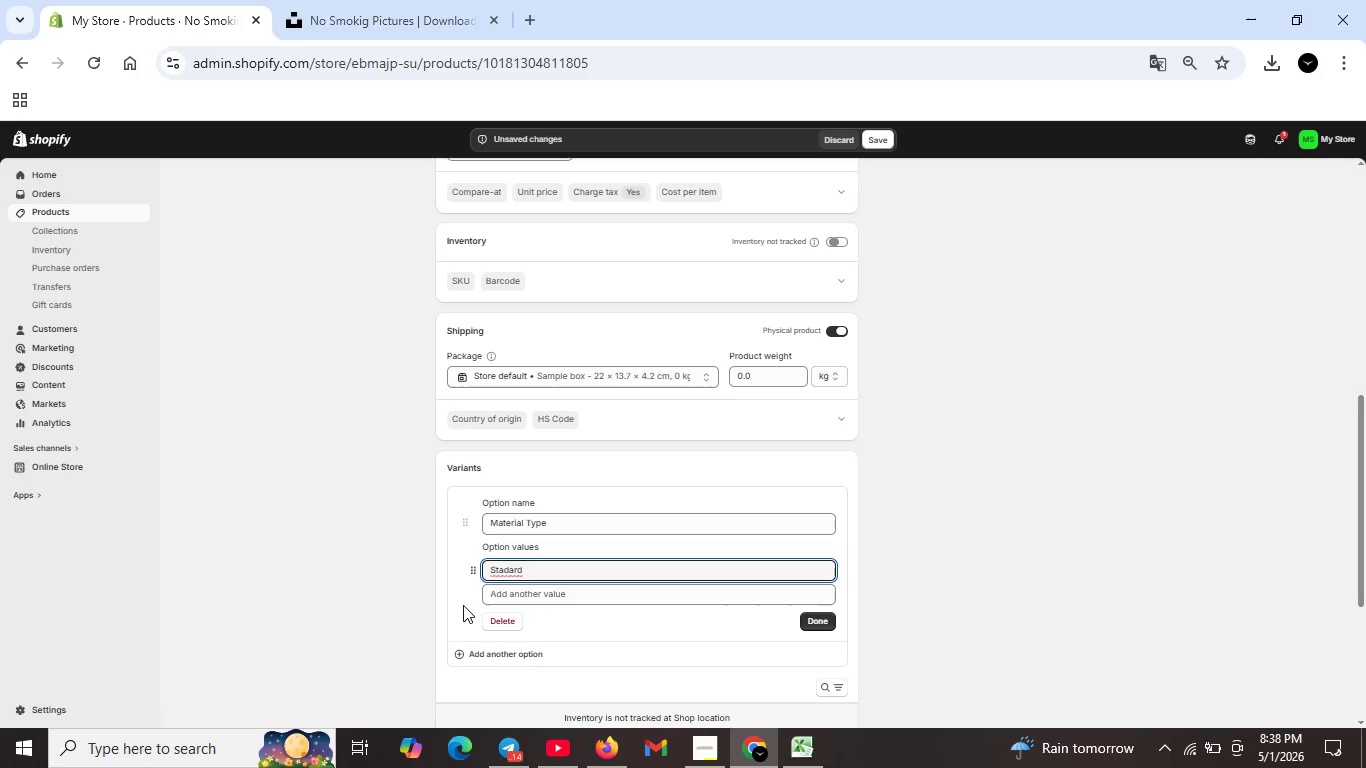 
key(ArrowLeft)
 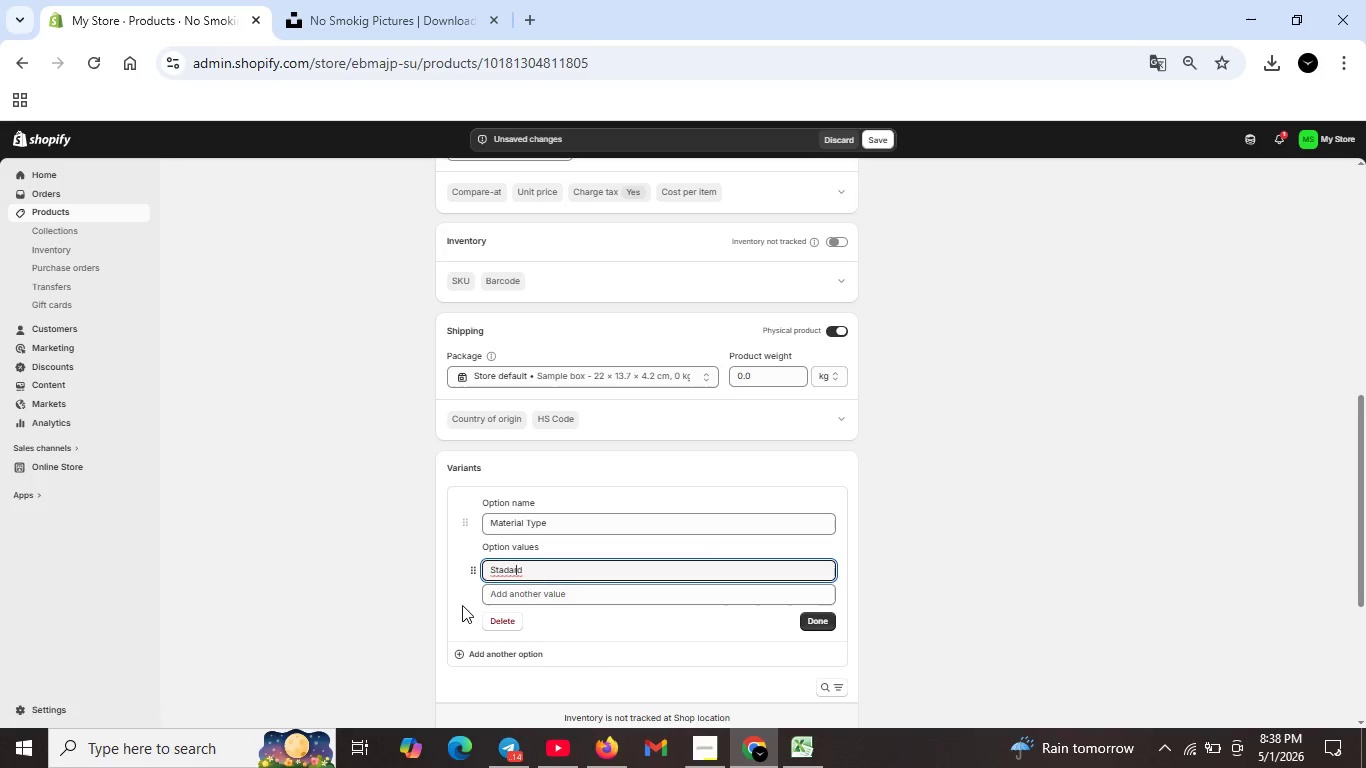 
key(ArrowLeft)
 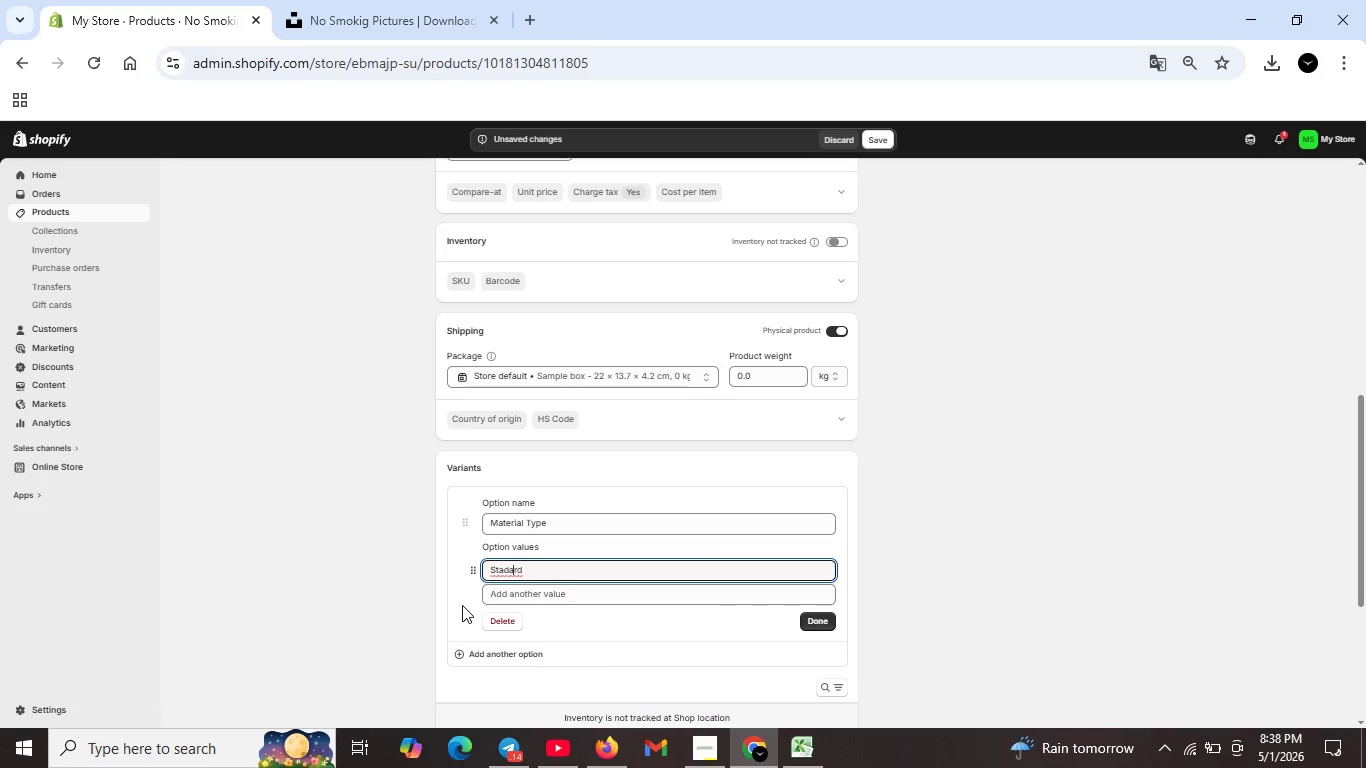 
key(ArrowLeft)
 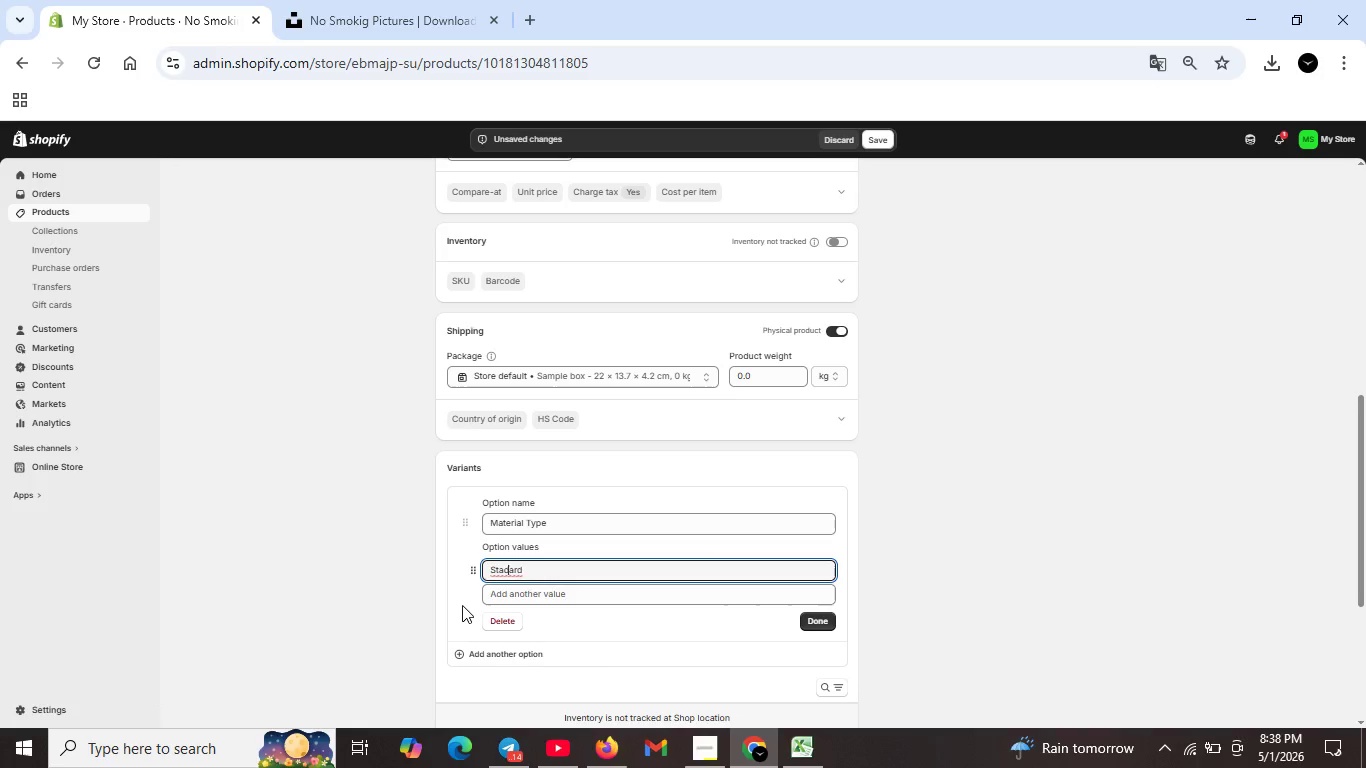 
key(ArrowLeft)
 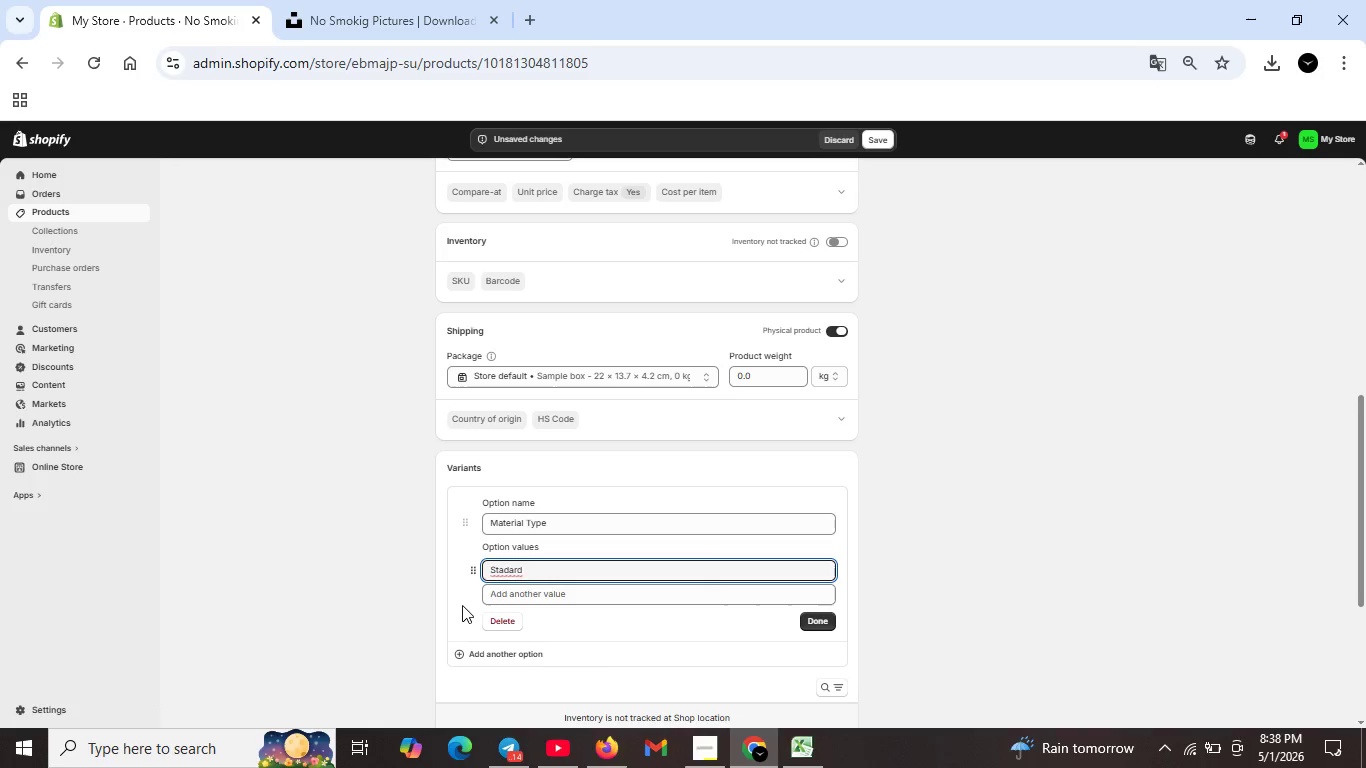 
key(ArrowLeft)
 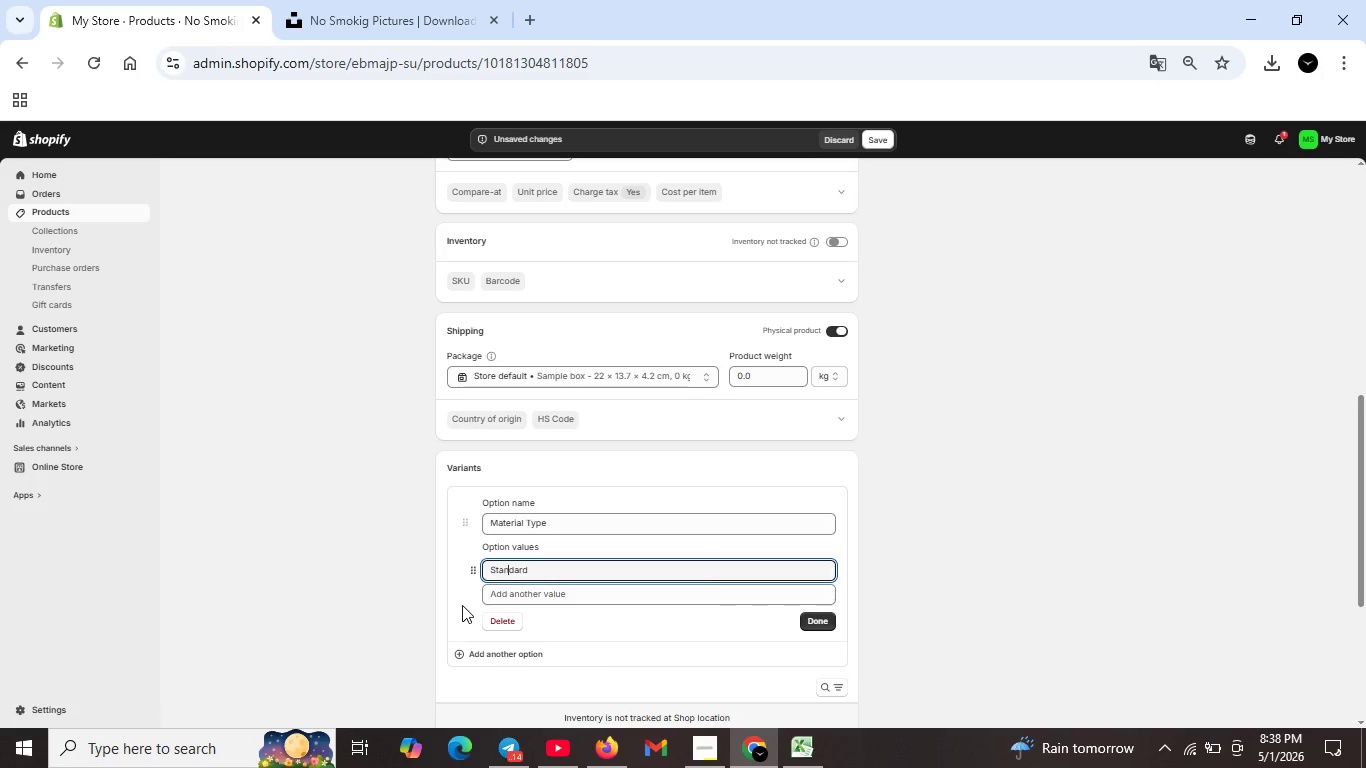 
key(N)
 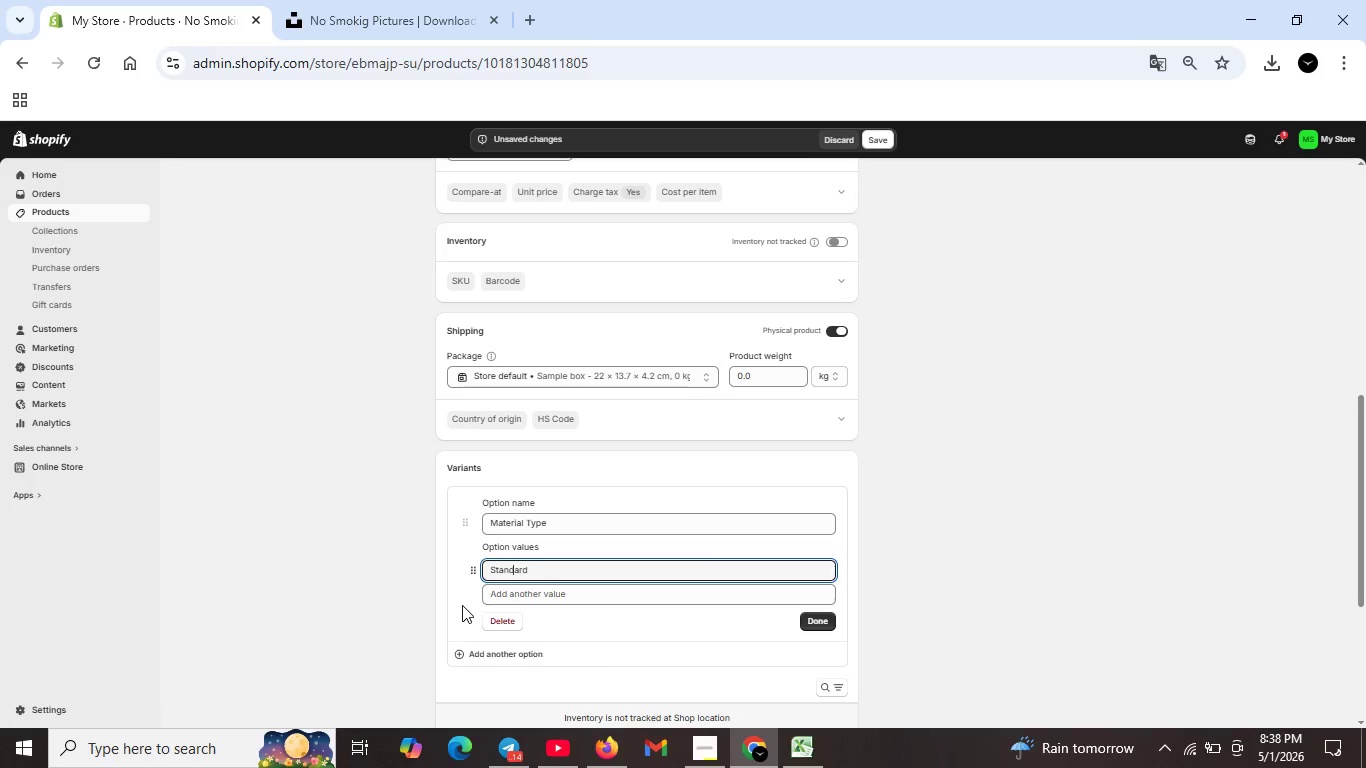 
key(ArrowRight)
 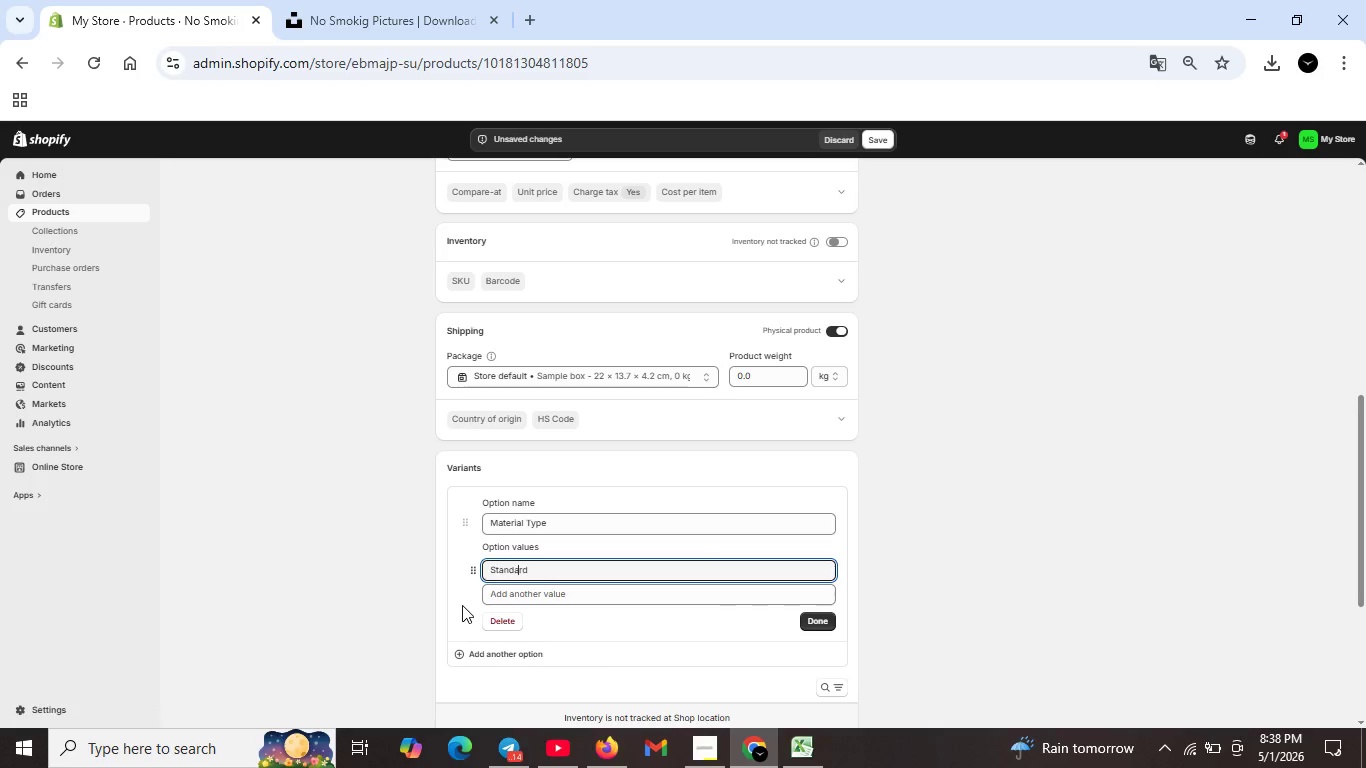 
key(ArrowRight)
 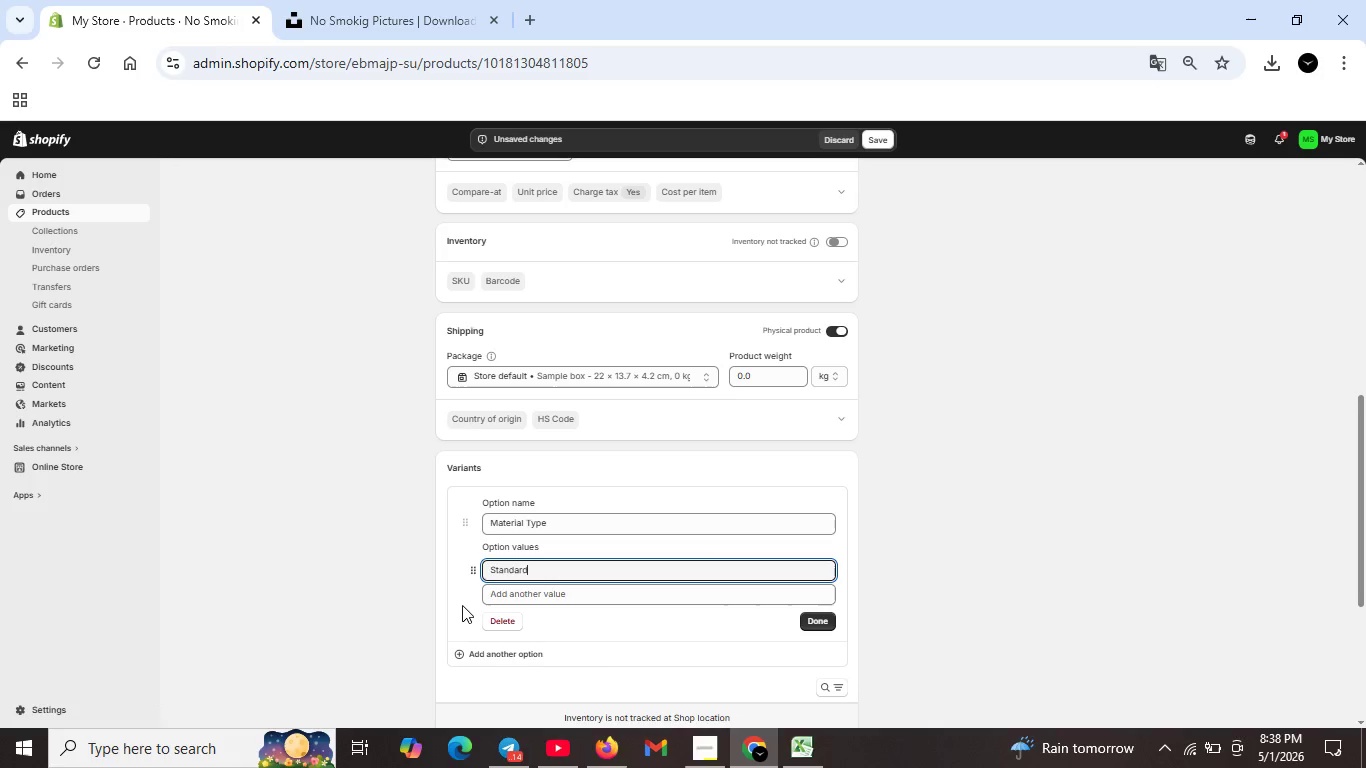 
key(ArrowRight)
 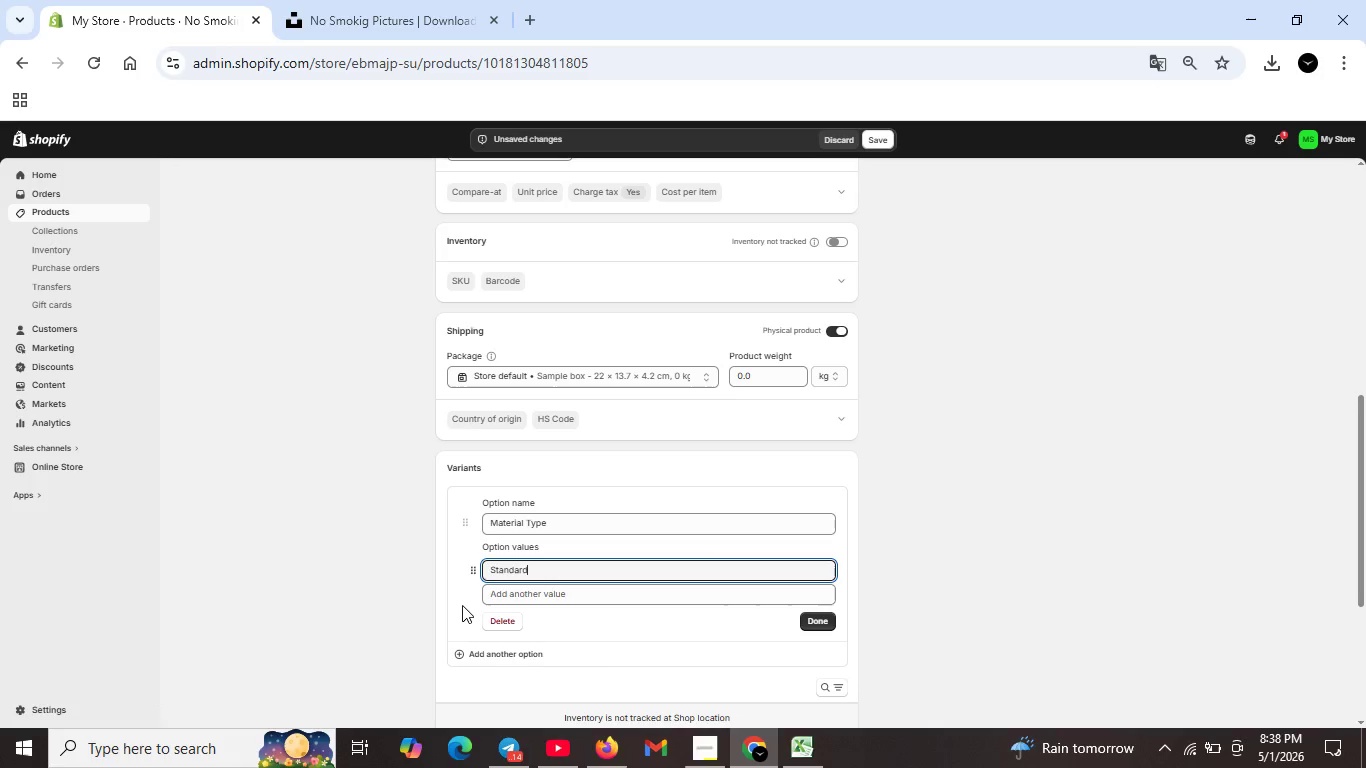 
key(ArrowRight)
 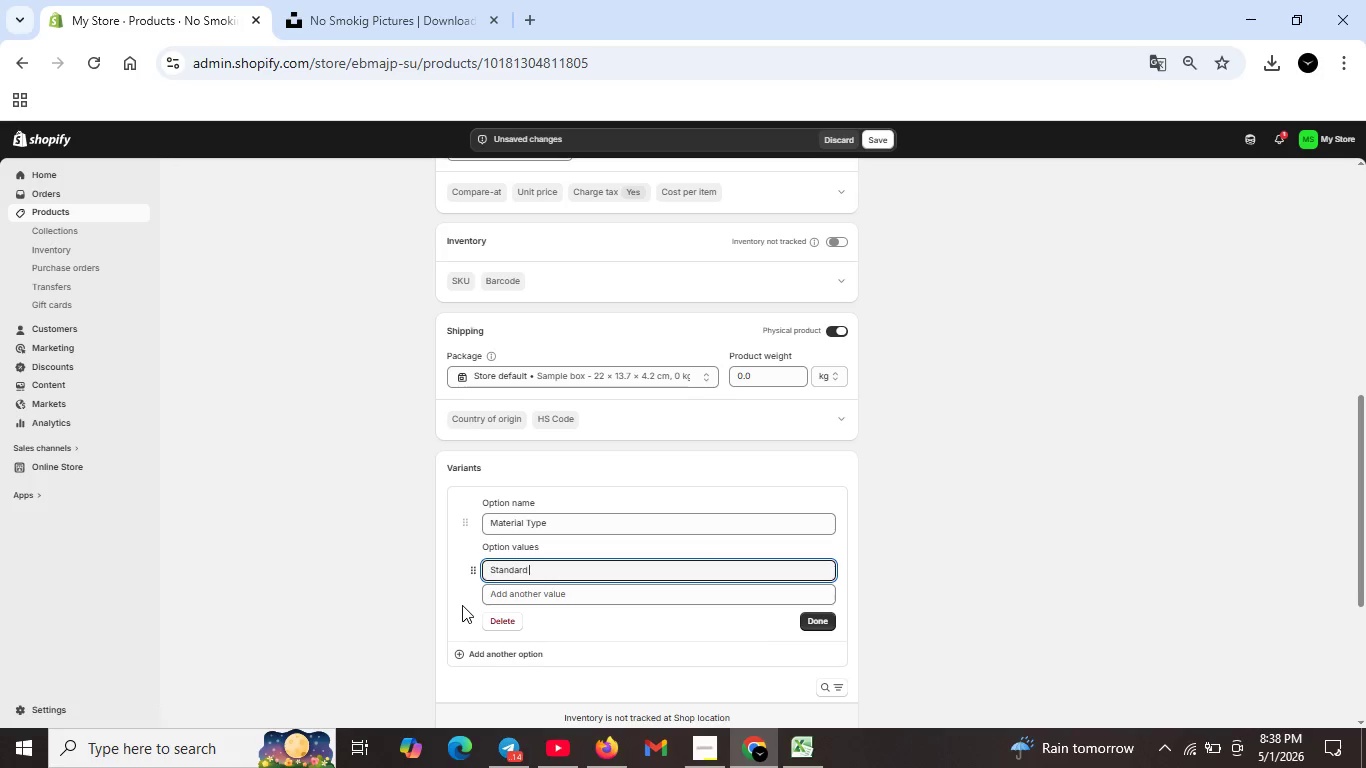 
type( Vinyl)
 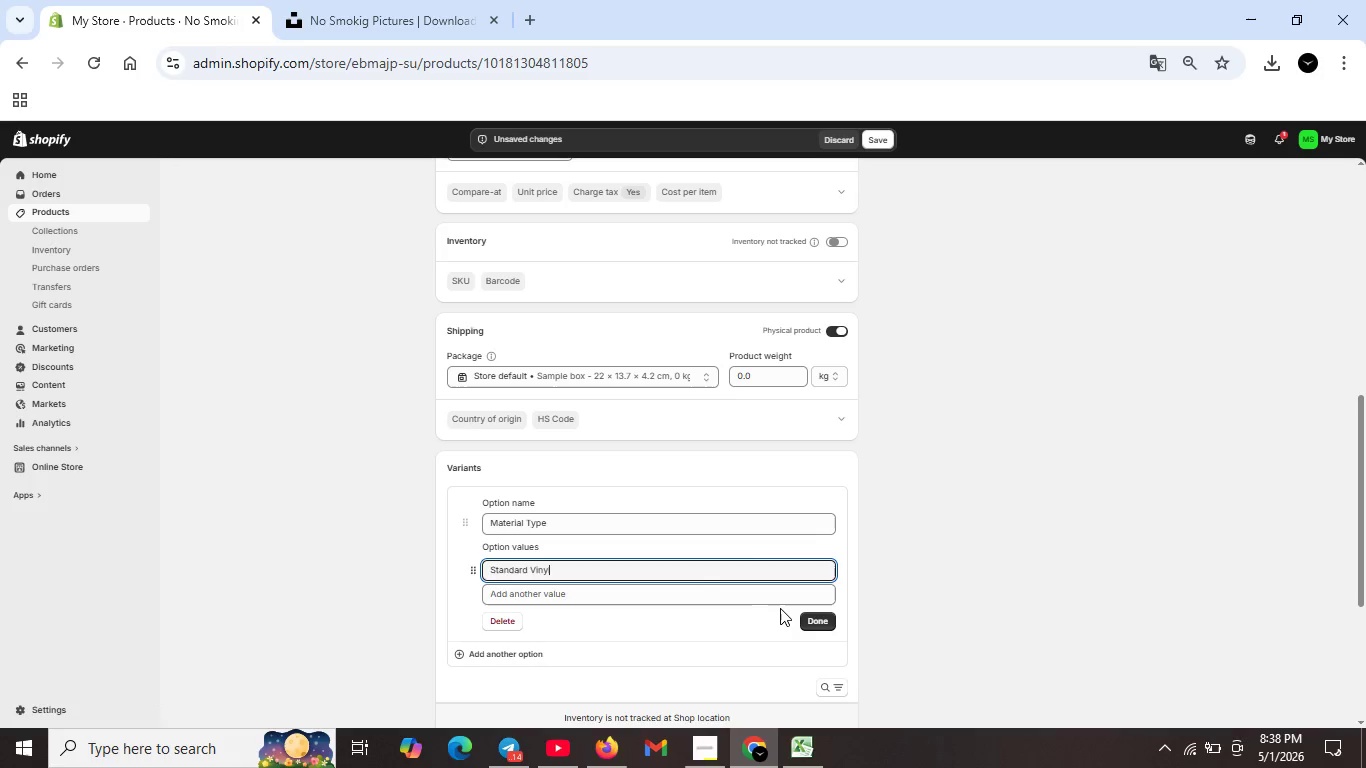 
left_click([809, 614])
 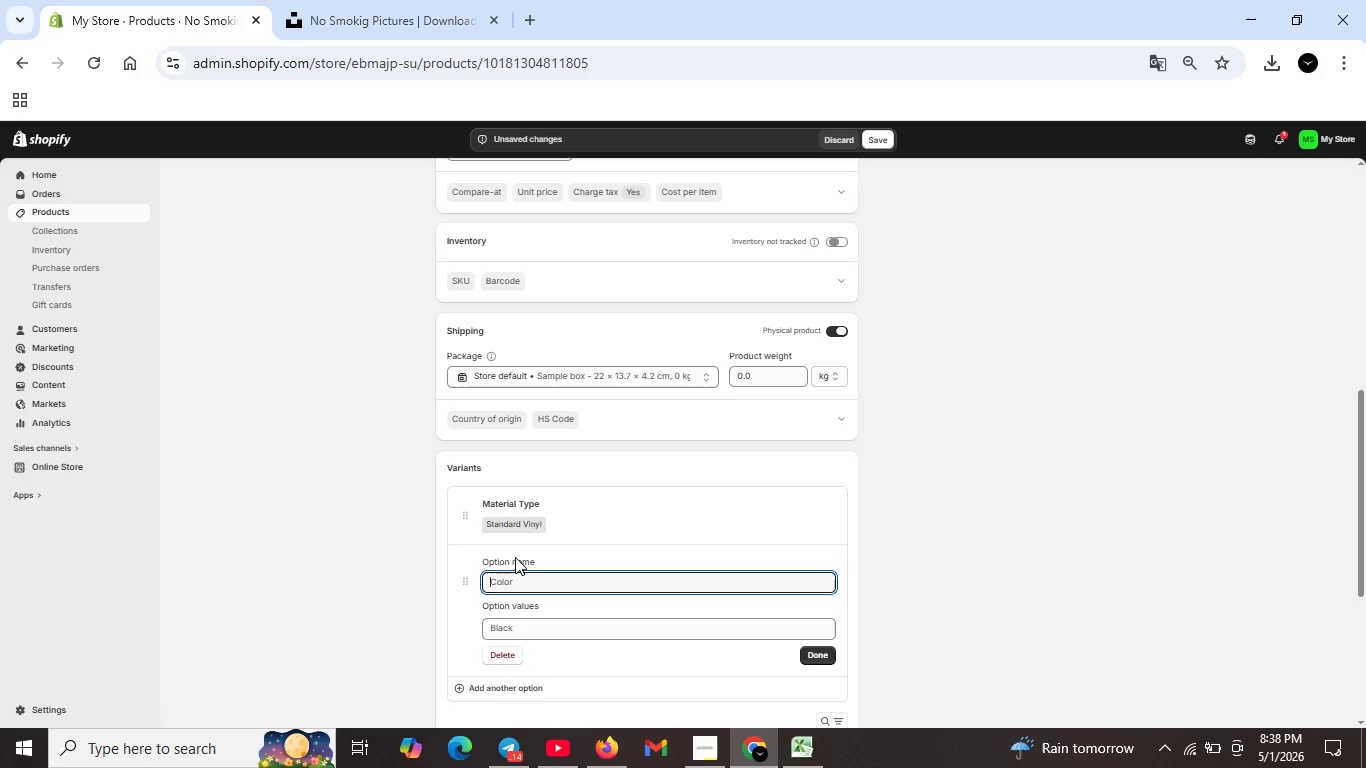 
type(Size)
 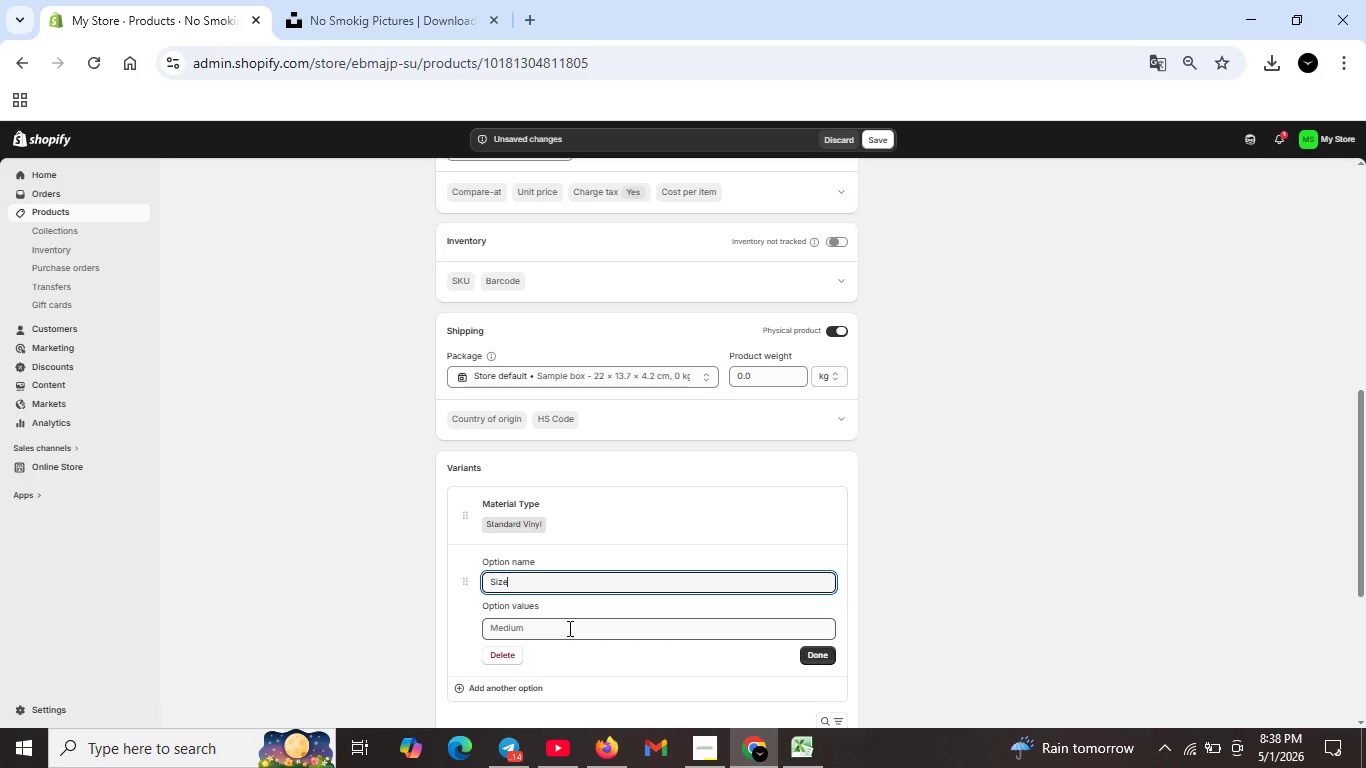 
left_click([568, 628])
 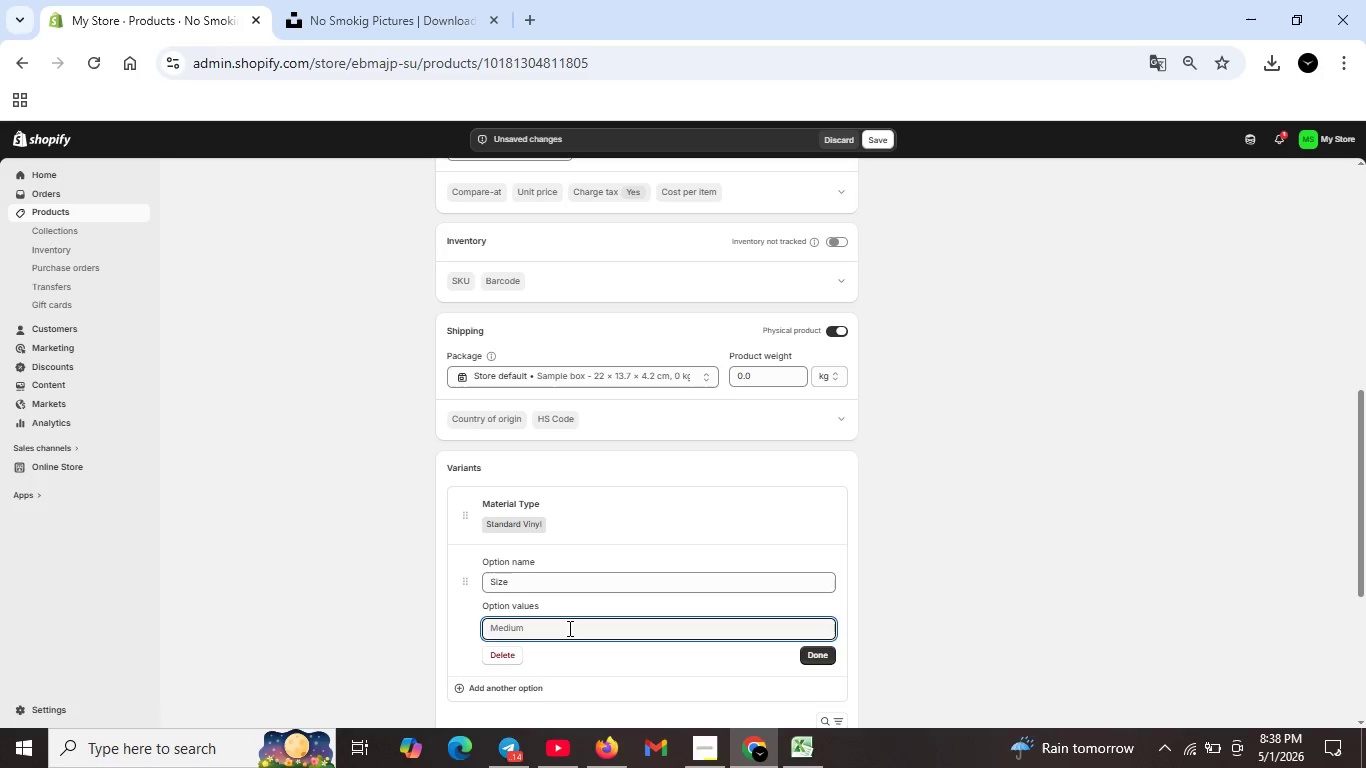 
scroll: coordinate [566, 633], scroll_direction: down, amount: 1.0
 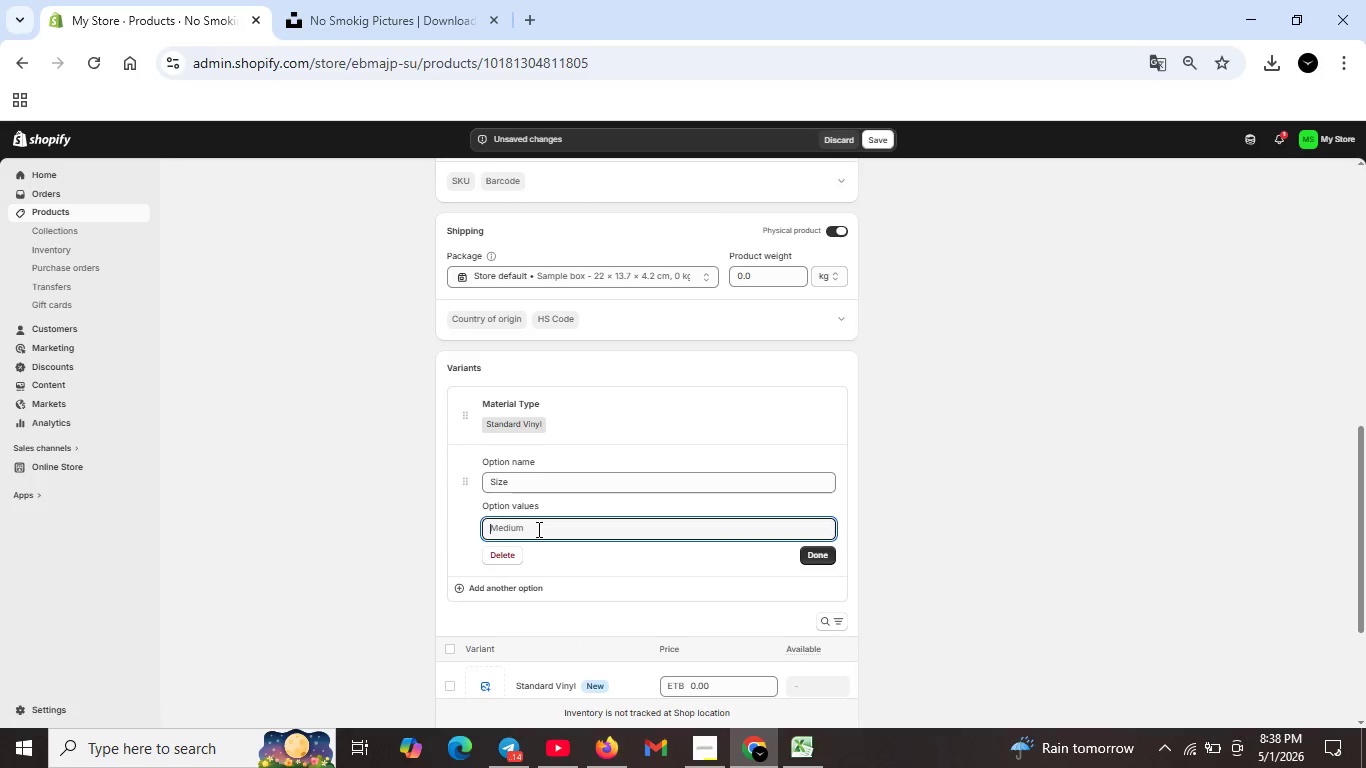 
type(Stanad)
key(Backspace)
key(Backspace)
type(dard)
 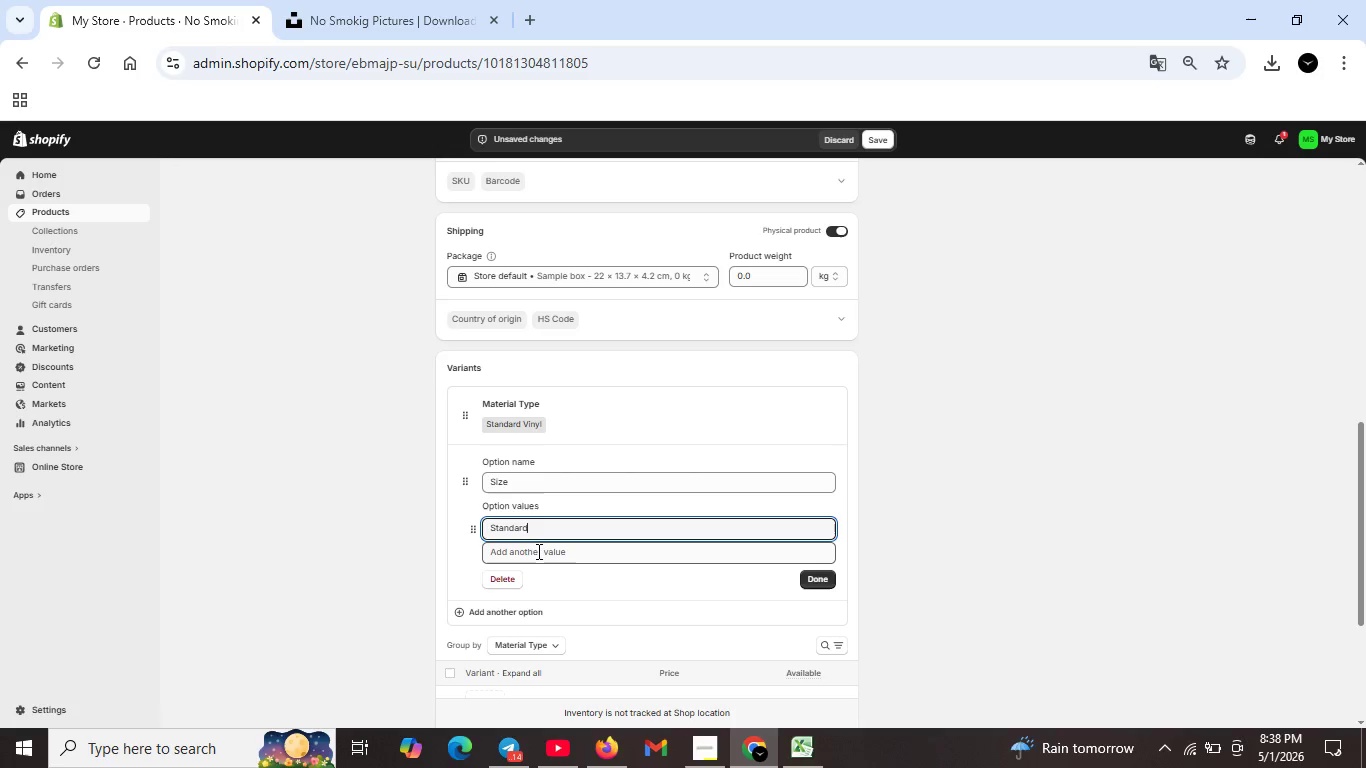 
left_click([537, 551])
 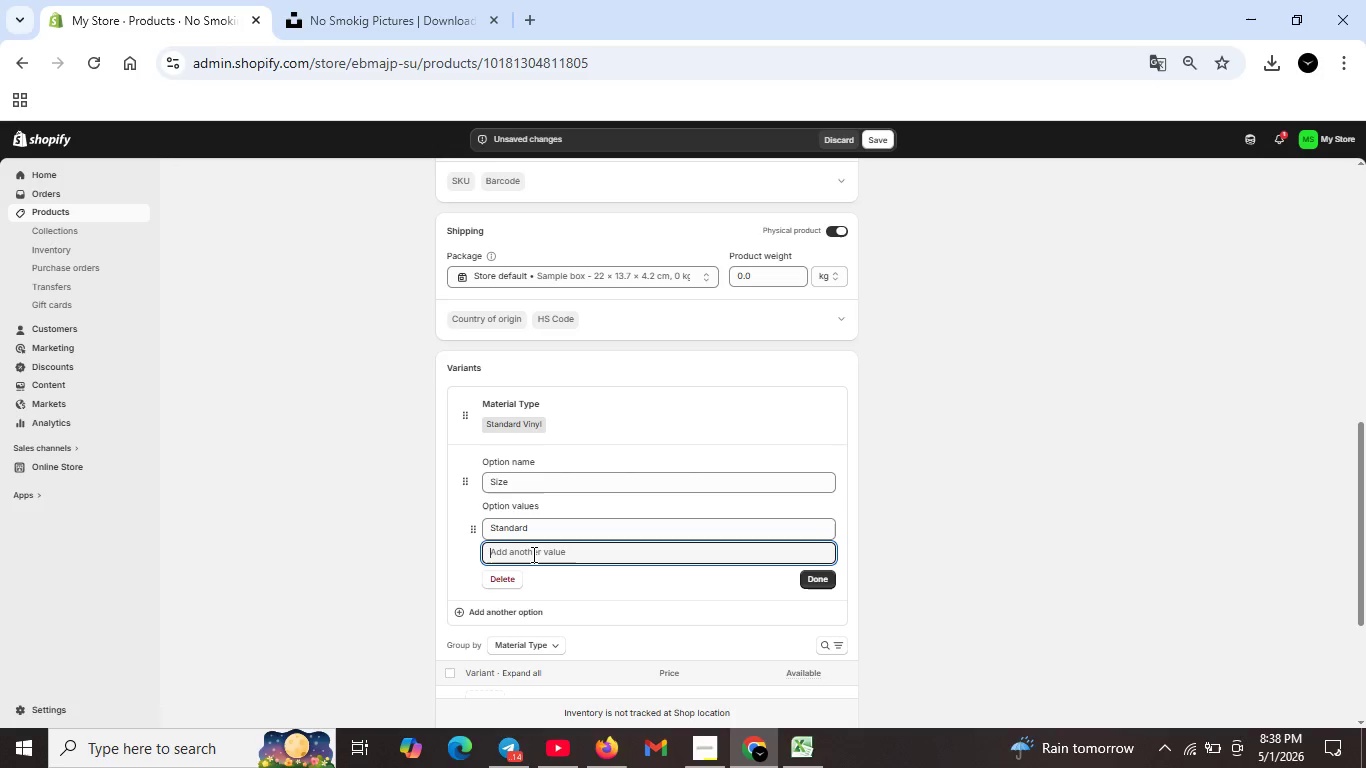 
type(Oversized)
 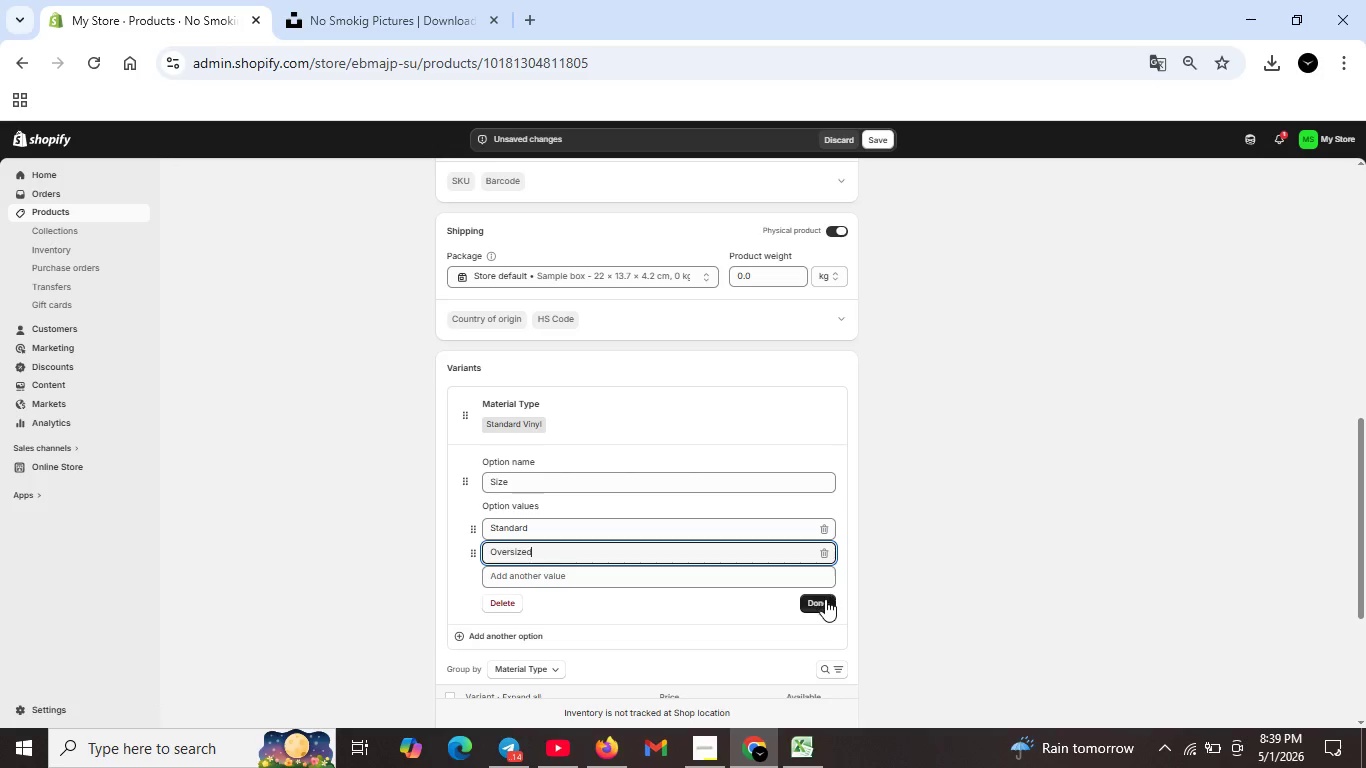 
left_click([825, 600])
 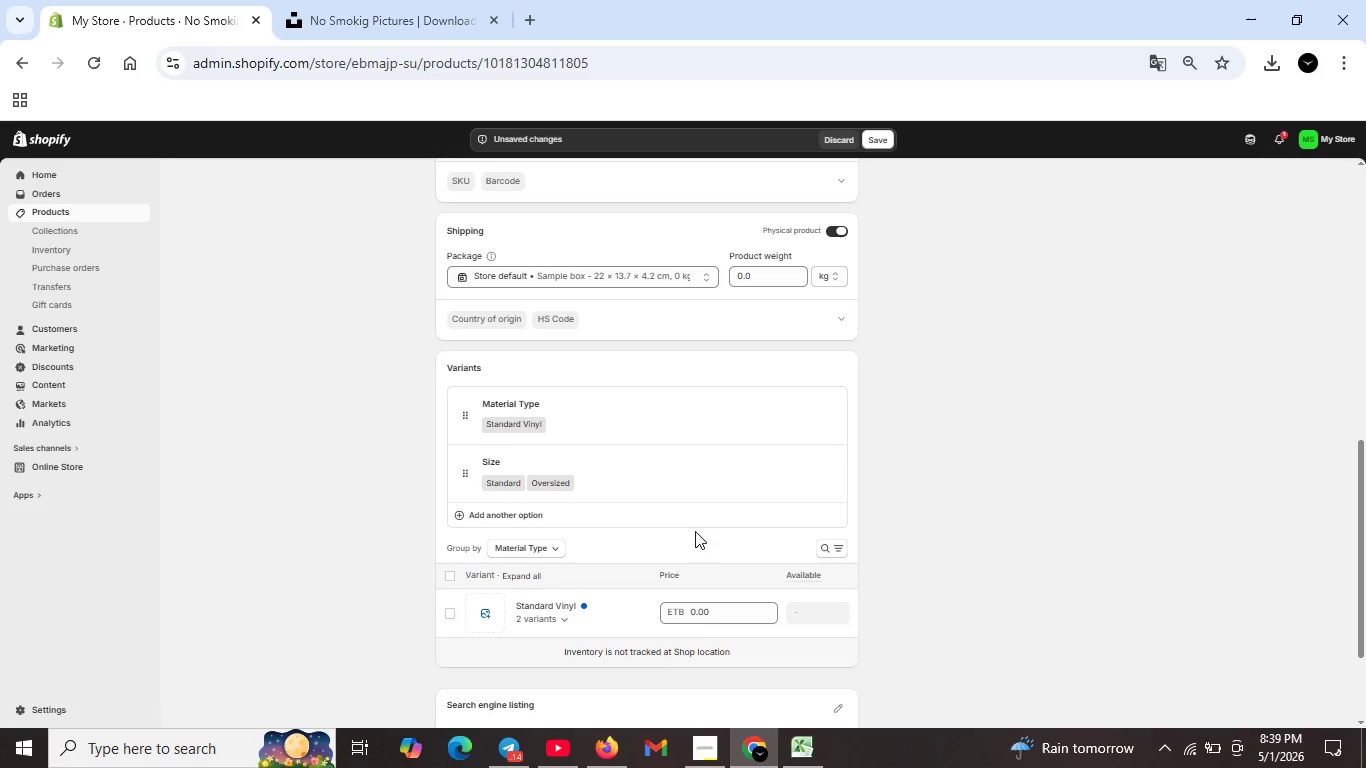 
wait(5.05)
 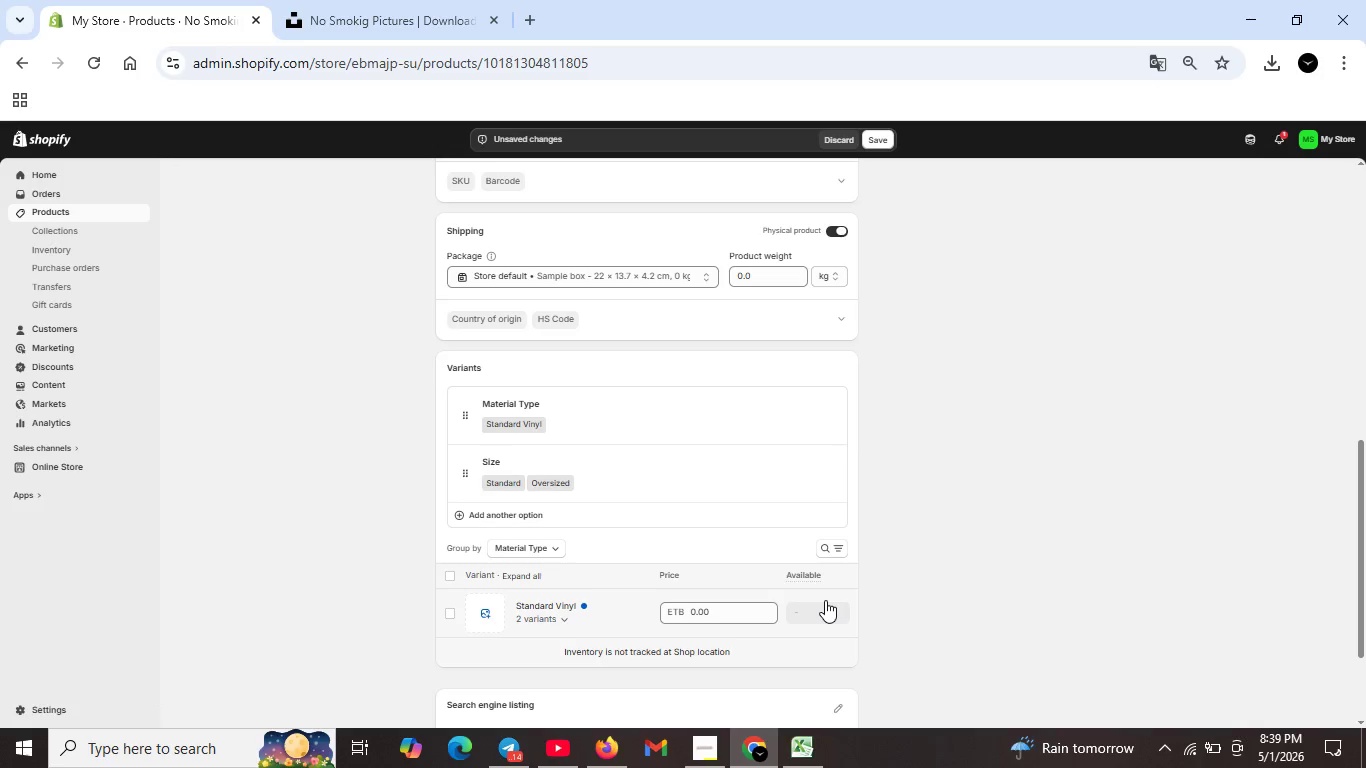 
scroll: coordinate [531, 556], scroll_direction: down, amount: 2.0
 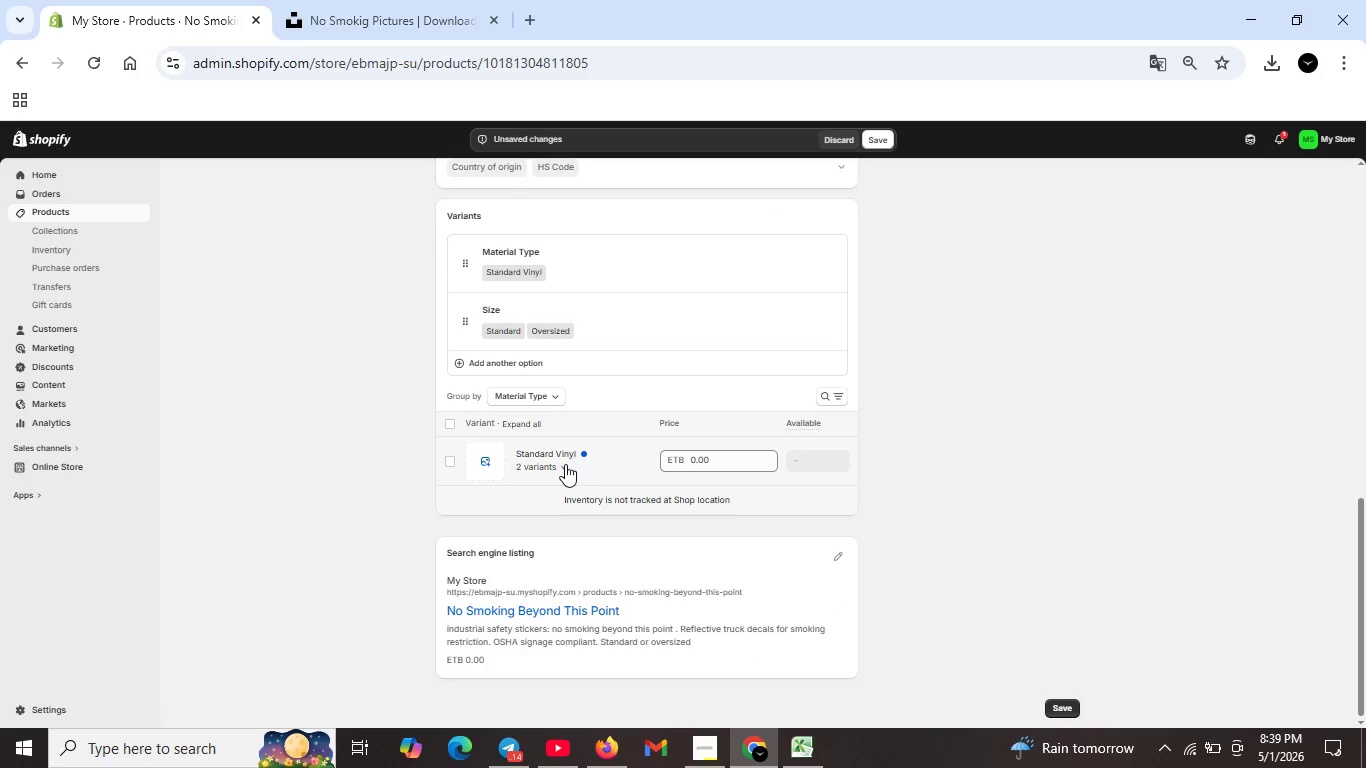 
left_click([565, 464])
 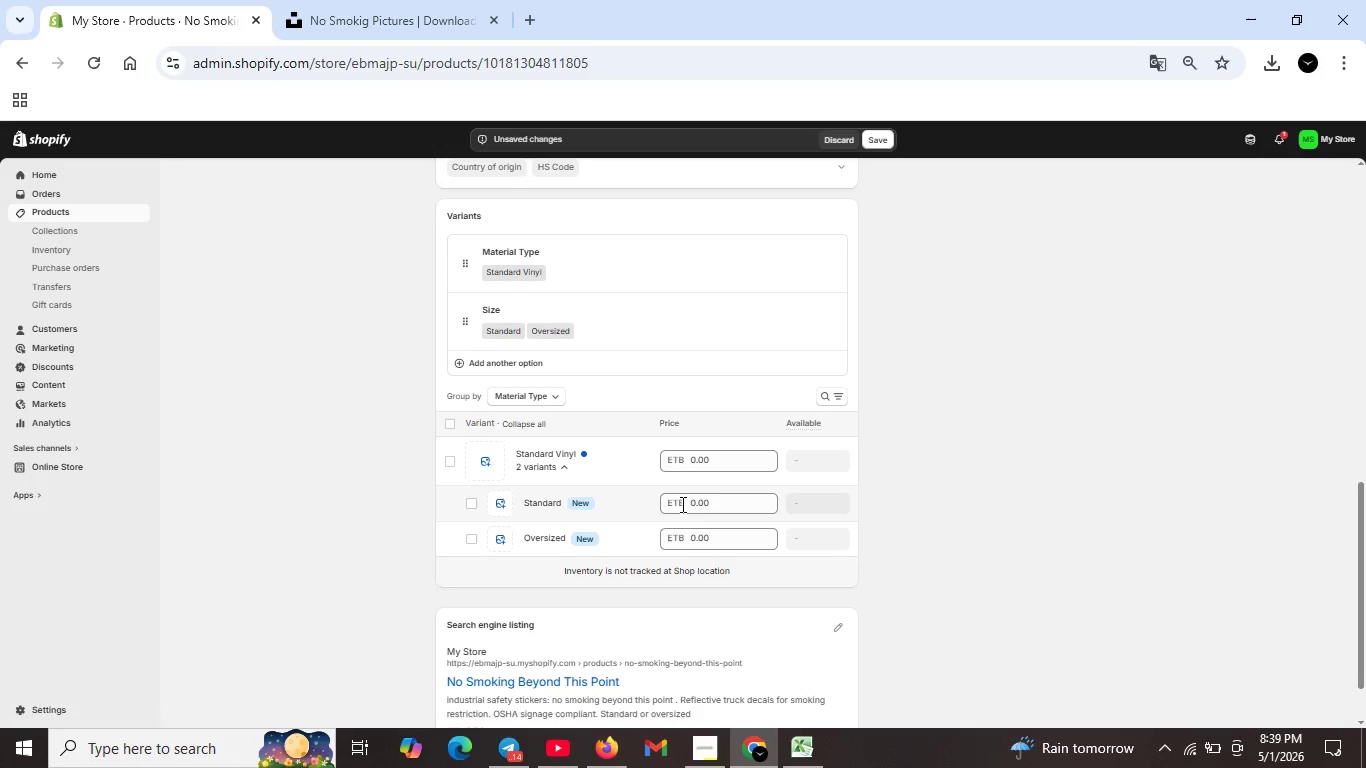 
double_click([712, 504])
 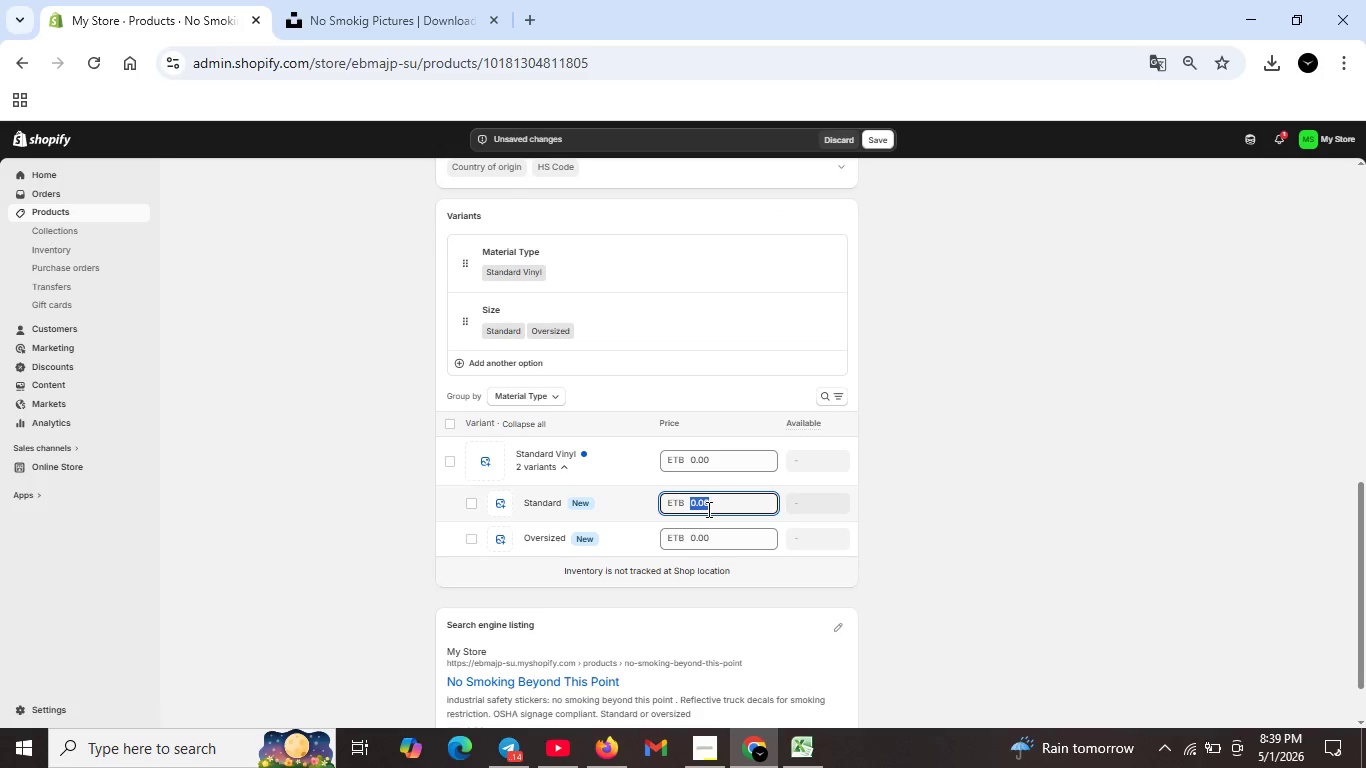 
key(Backspace)
type(145.99)
 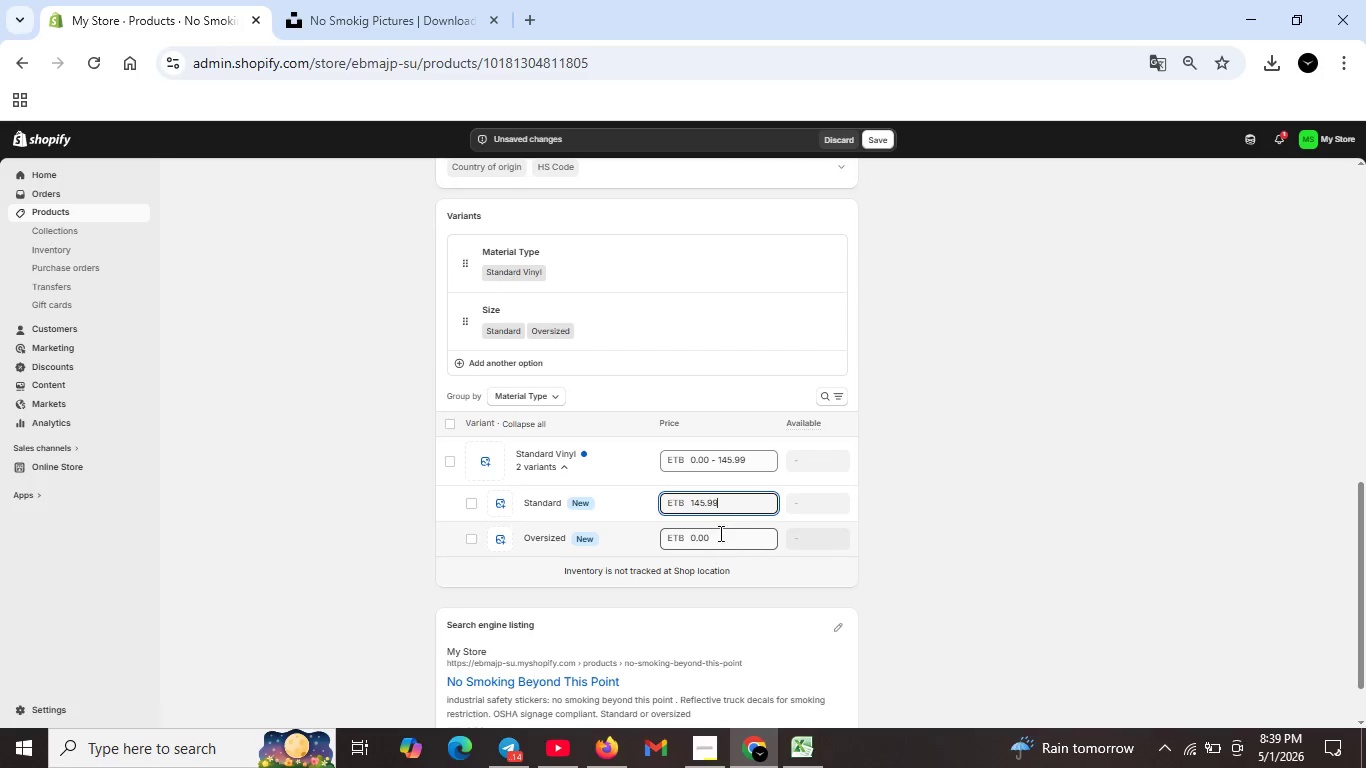 
double_click([721, 539])
 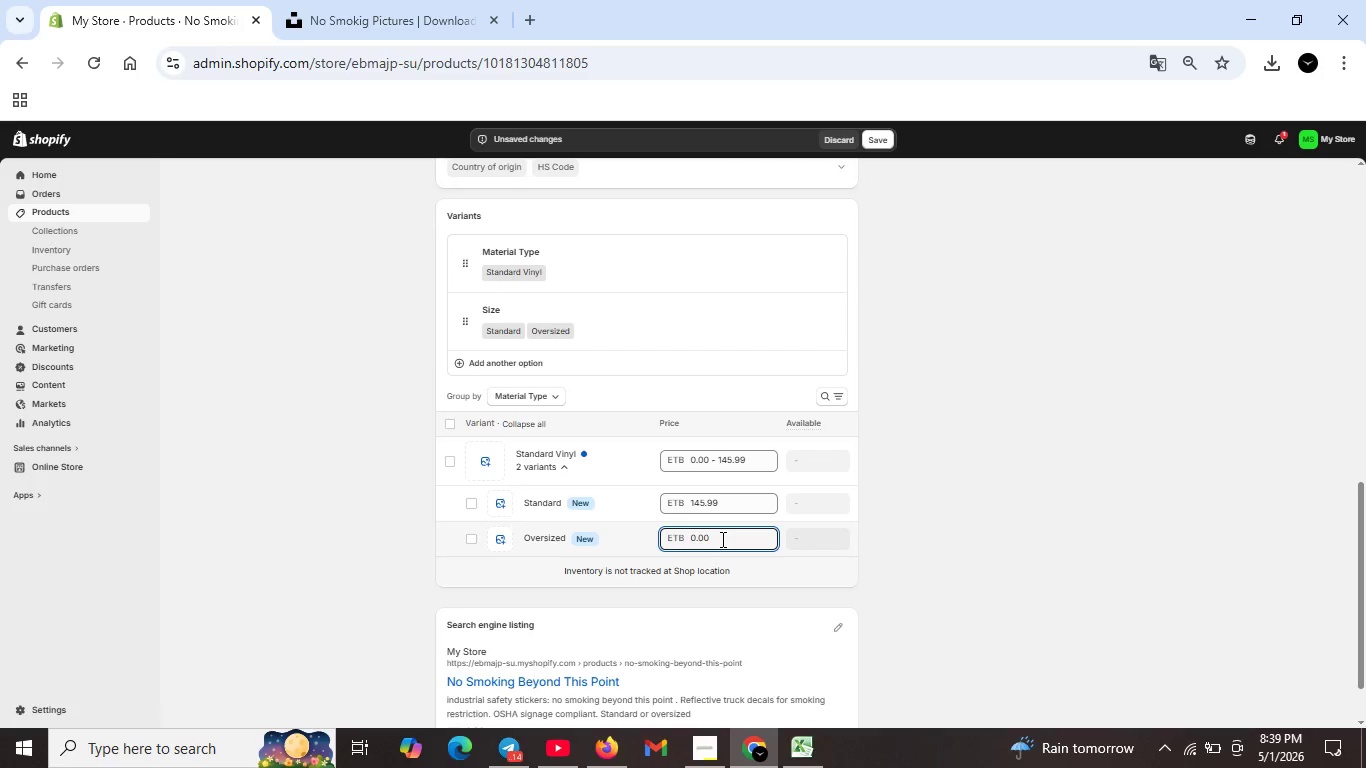 
key(Backspace)
type(48.07)
 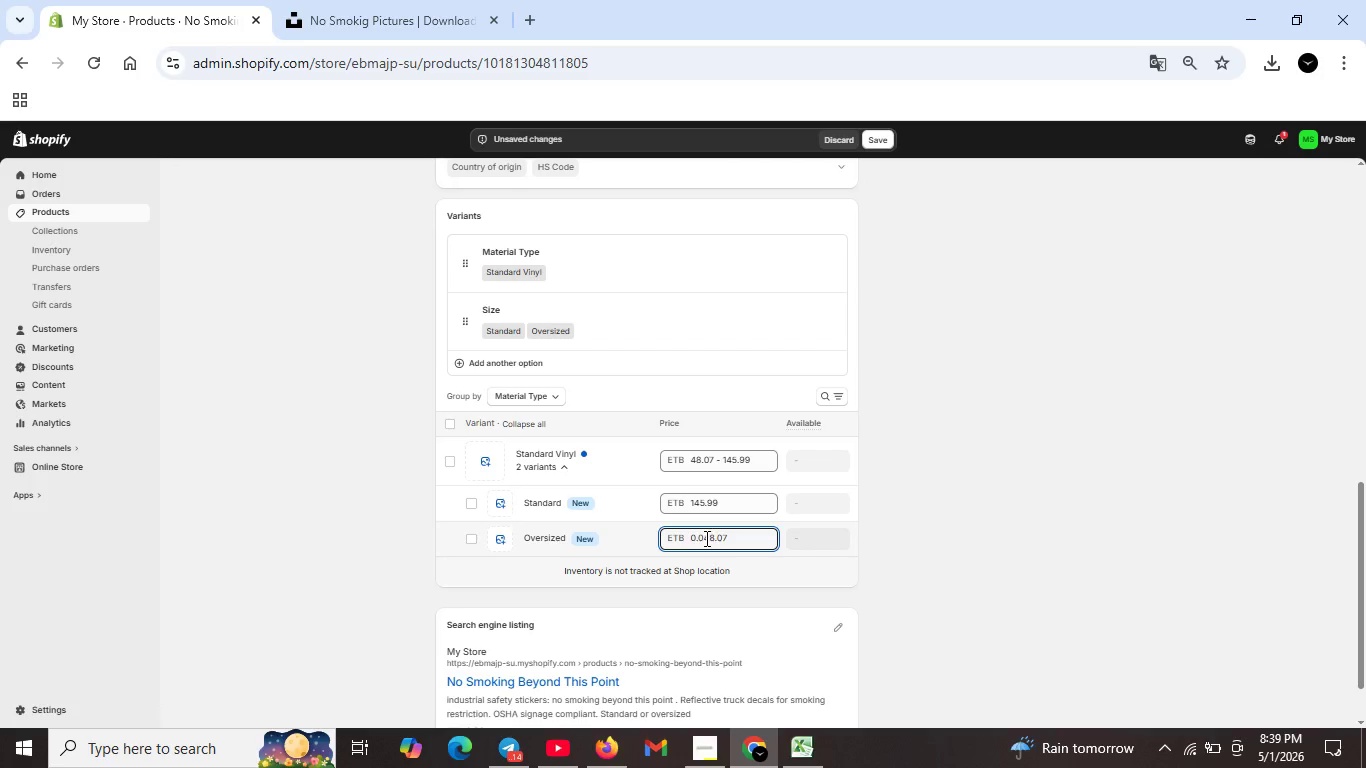 
left_click_drag(start_coordinate=[704, 538], to_coordinate=[681, 541])
 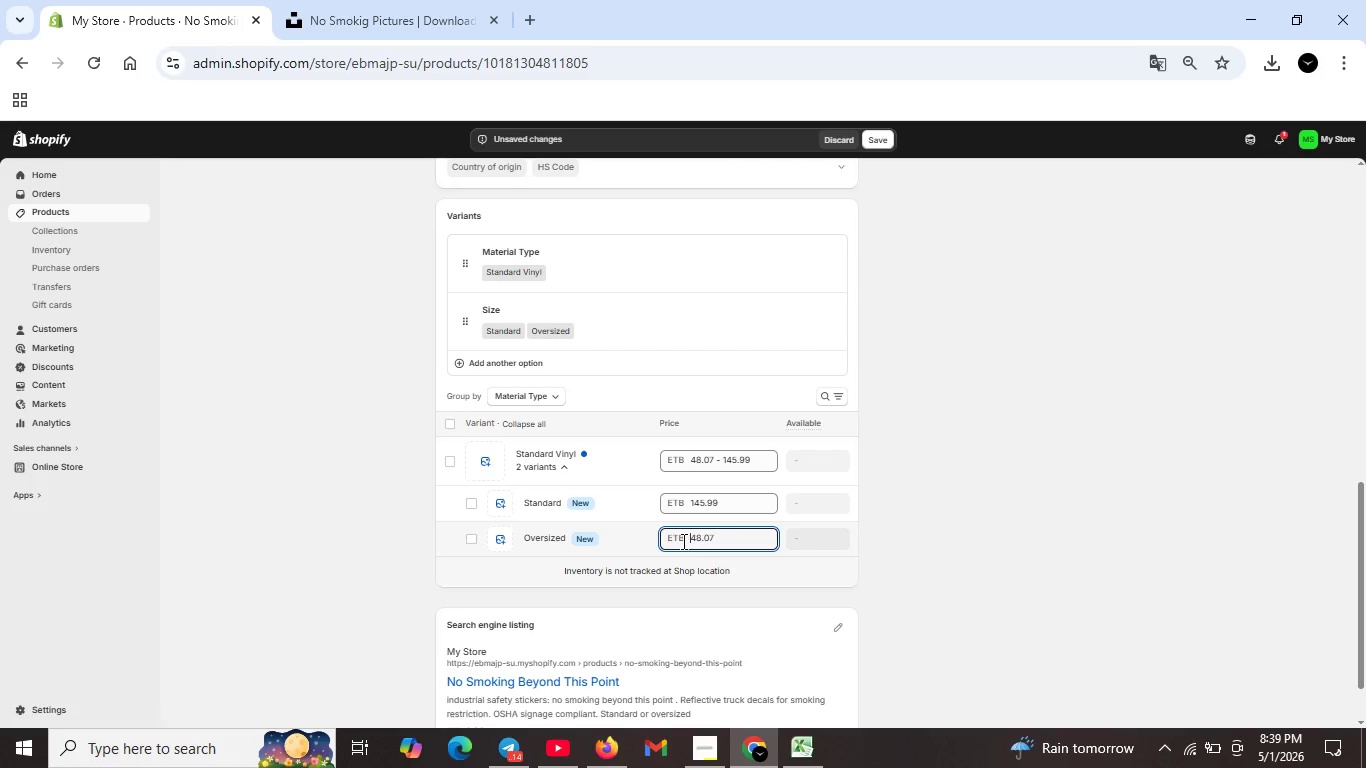 
key(Backspace)
 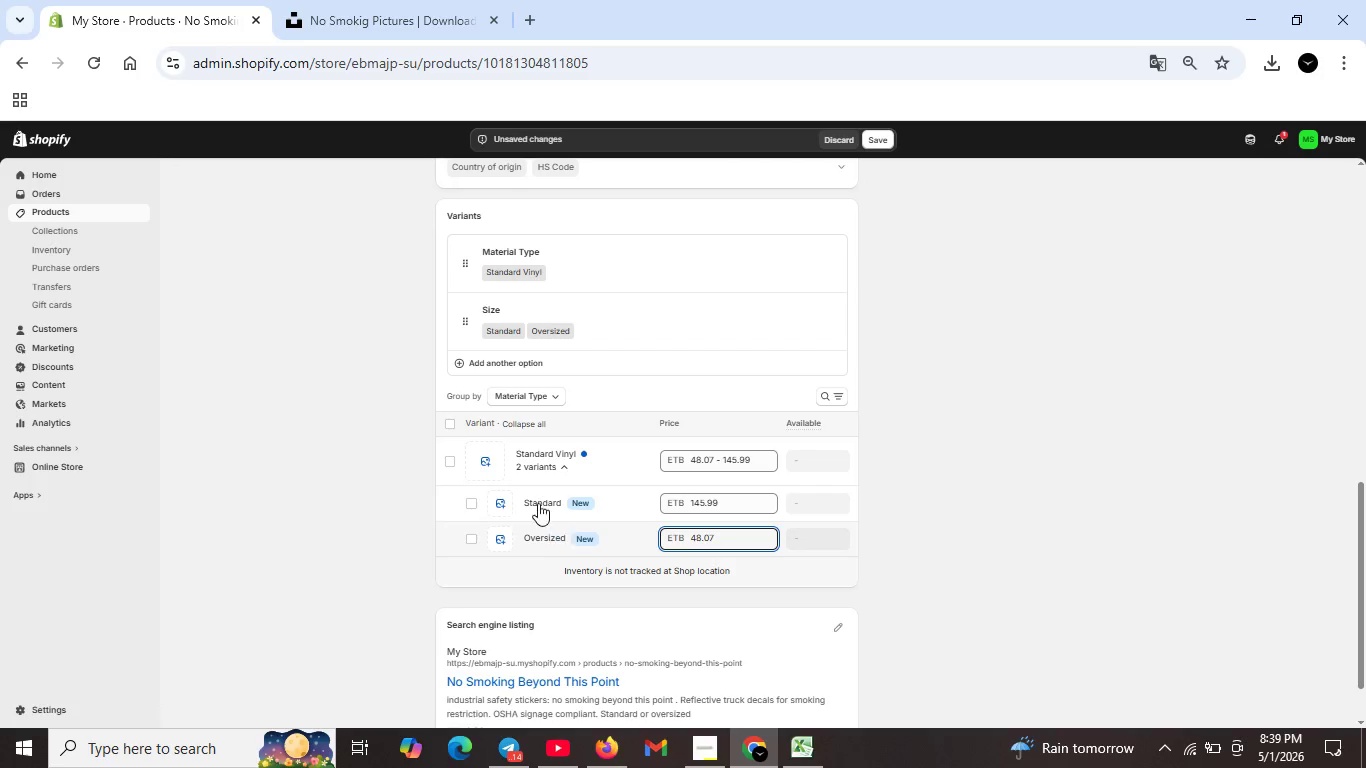 
left_click([537, 496])
 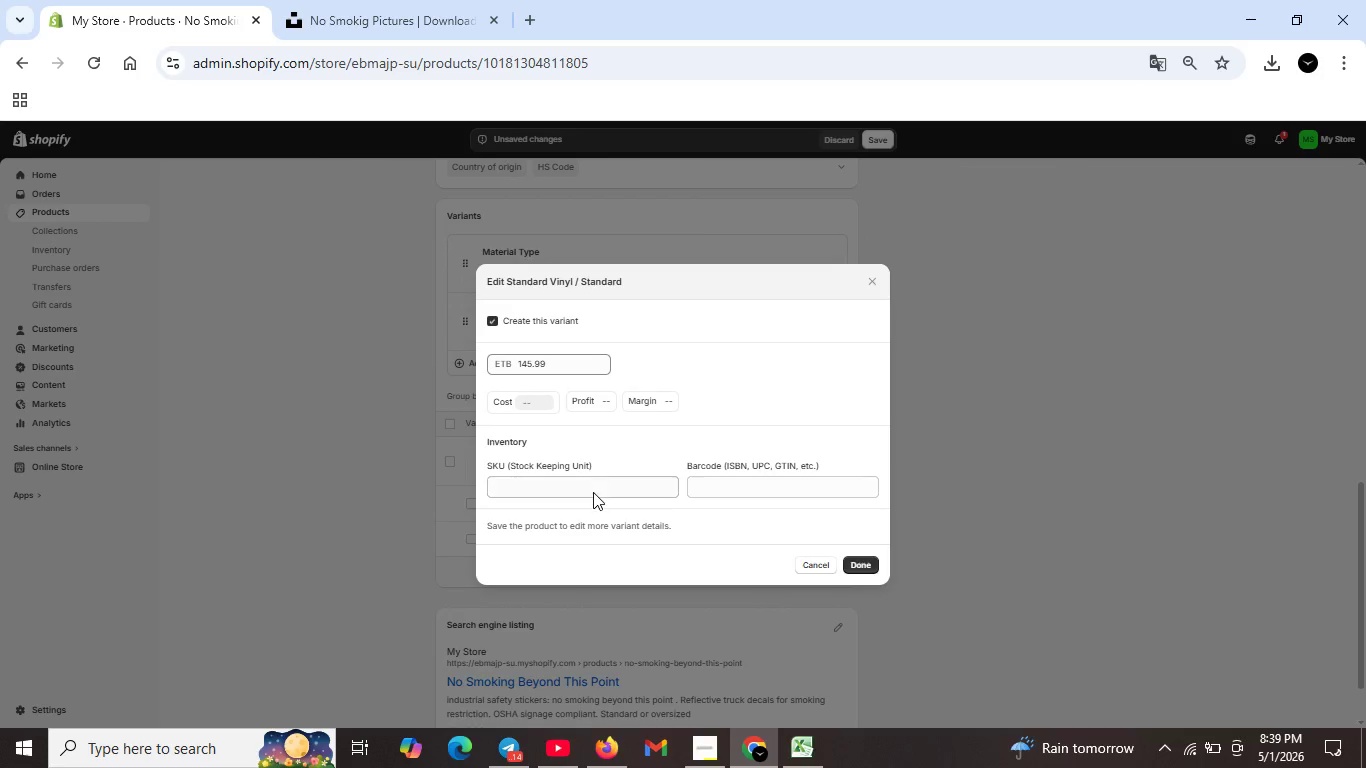 
left_click([592, 489])
 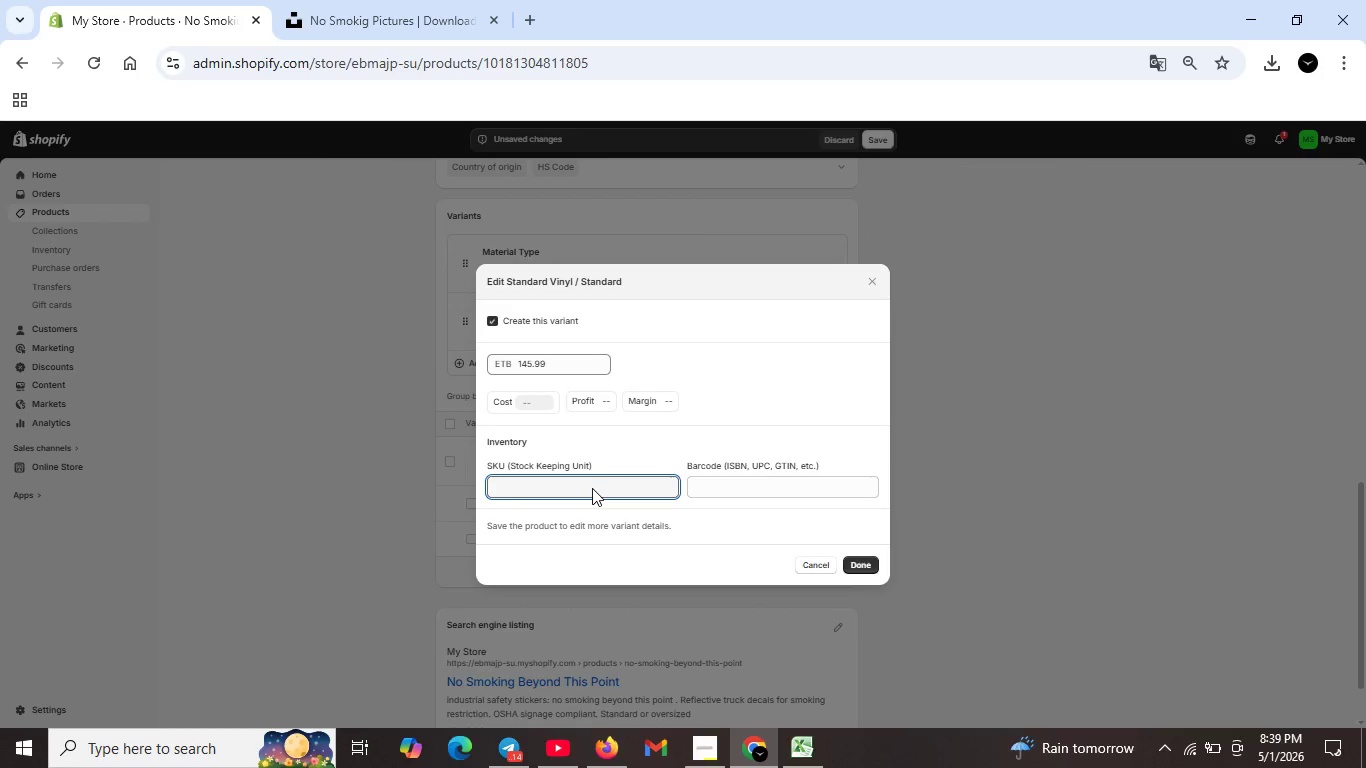 
type(VV-nosm-std-vnyl)
 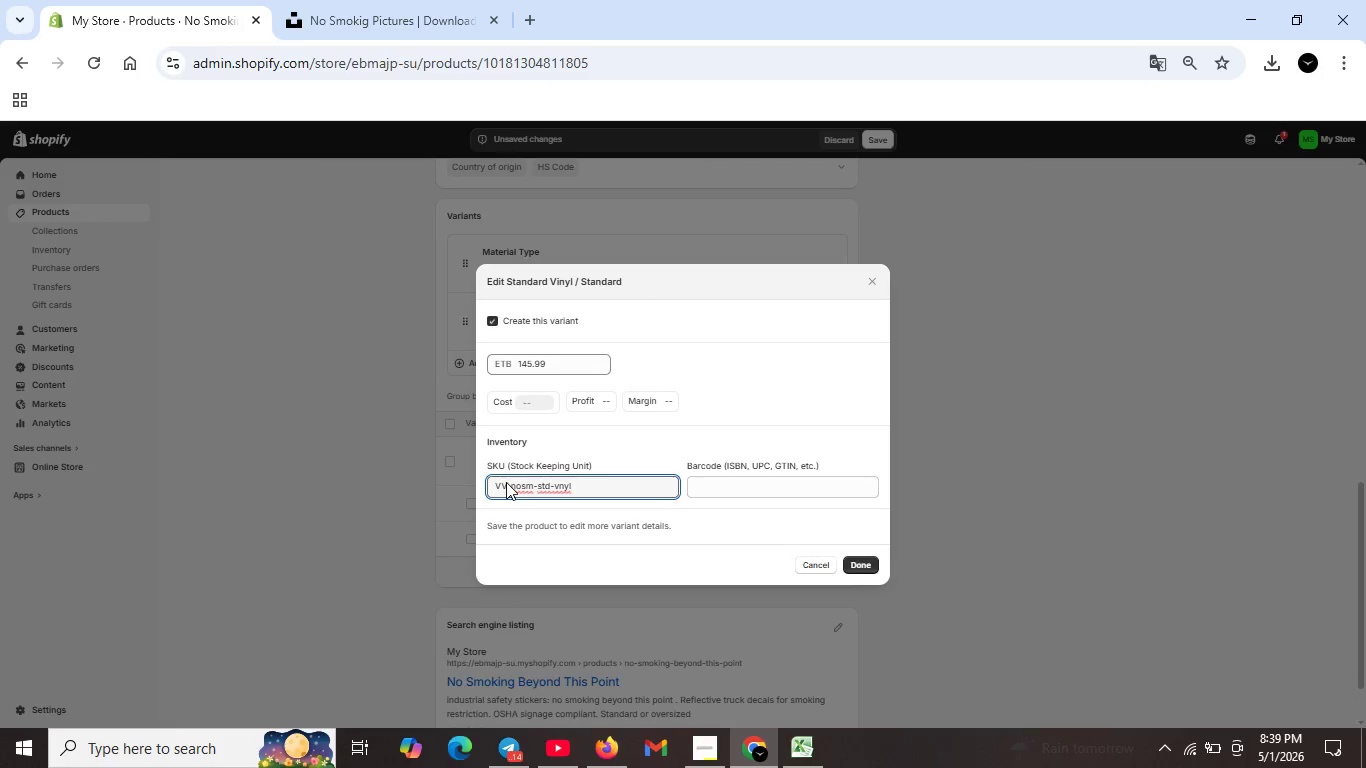 
left_click_drag(start_coordinate=[506, 481], to_coordinate=[592, 494])
 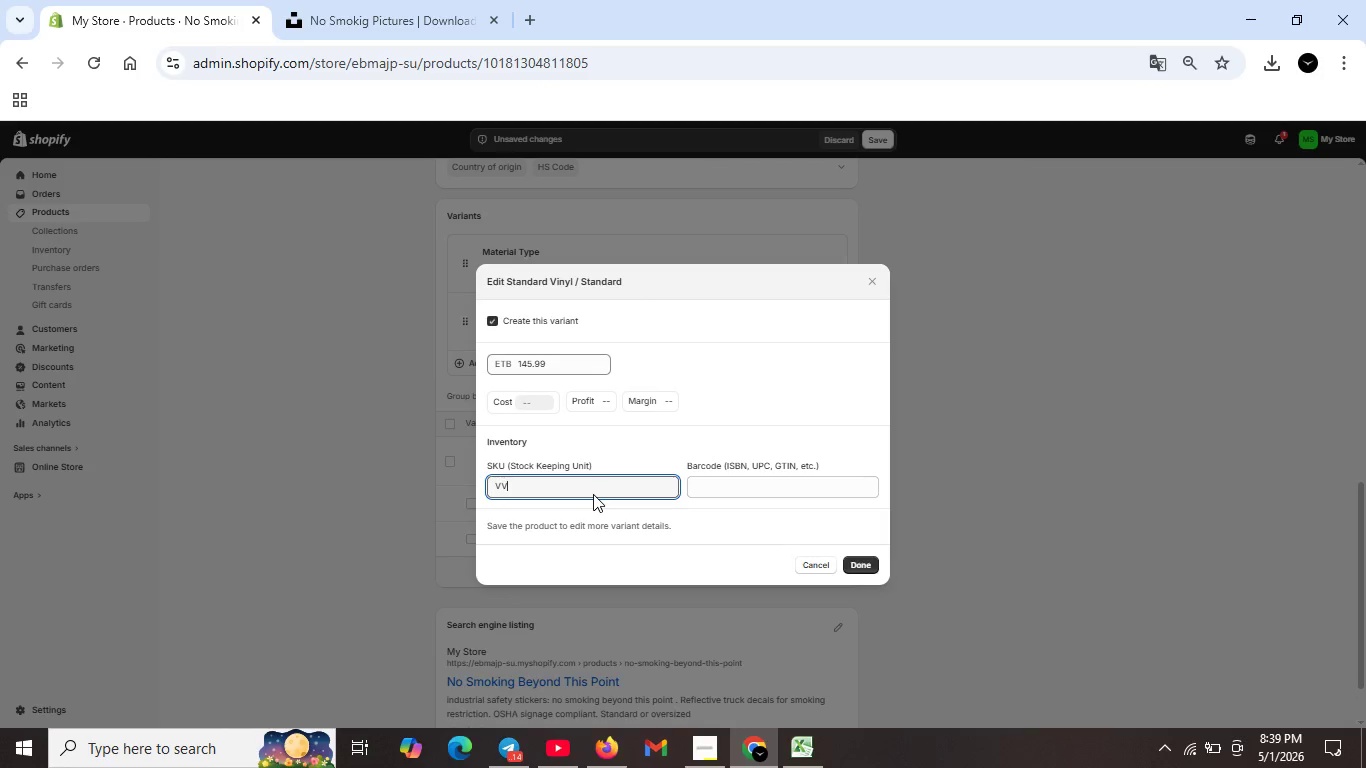 
key(Backspace)
type(-NOSM-STD-VNYL)
 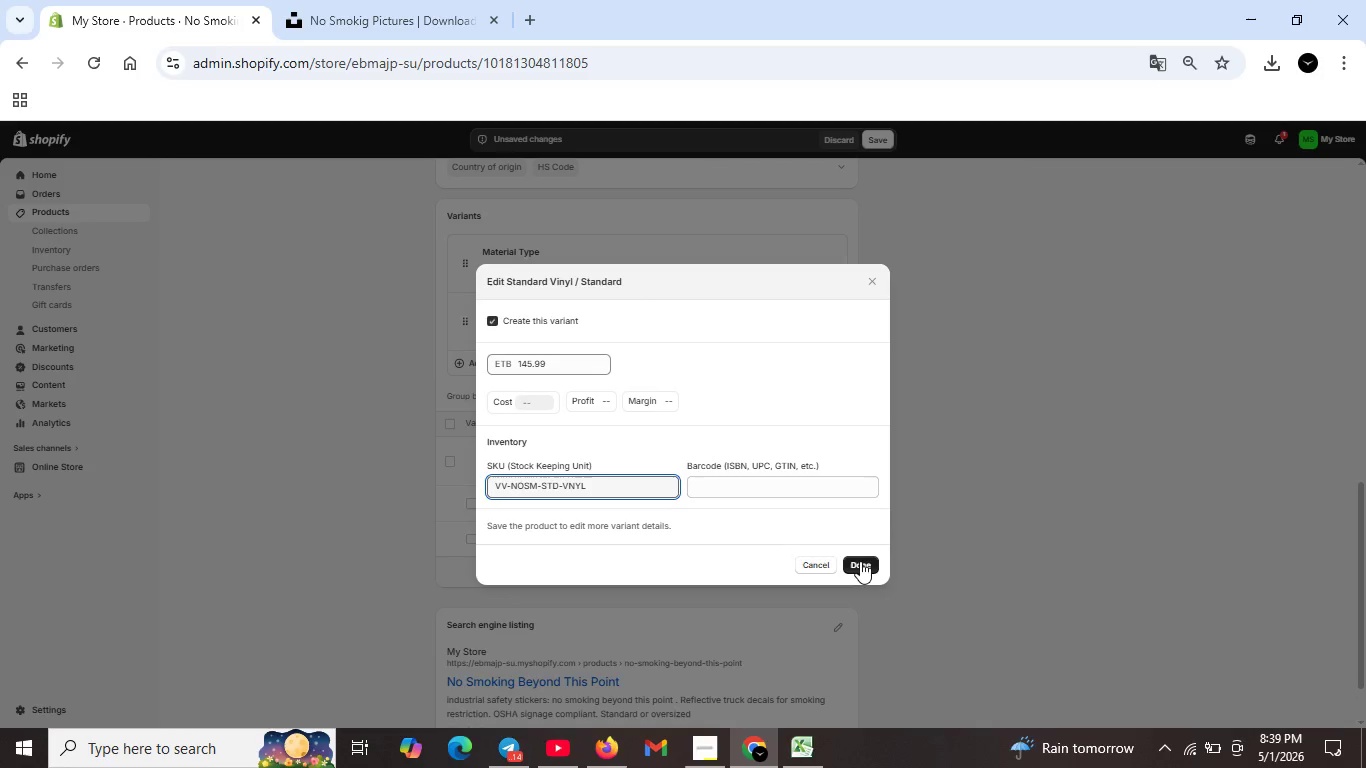 
left_click([860, 560])
 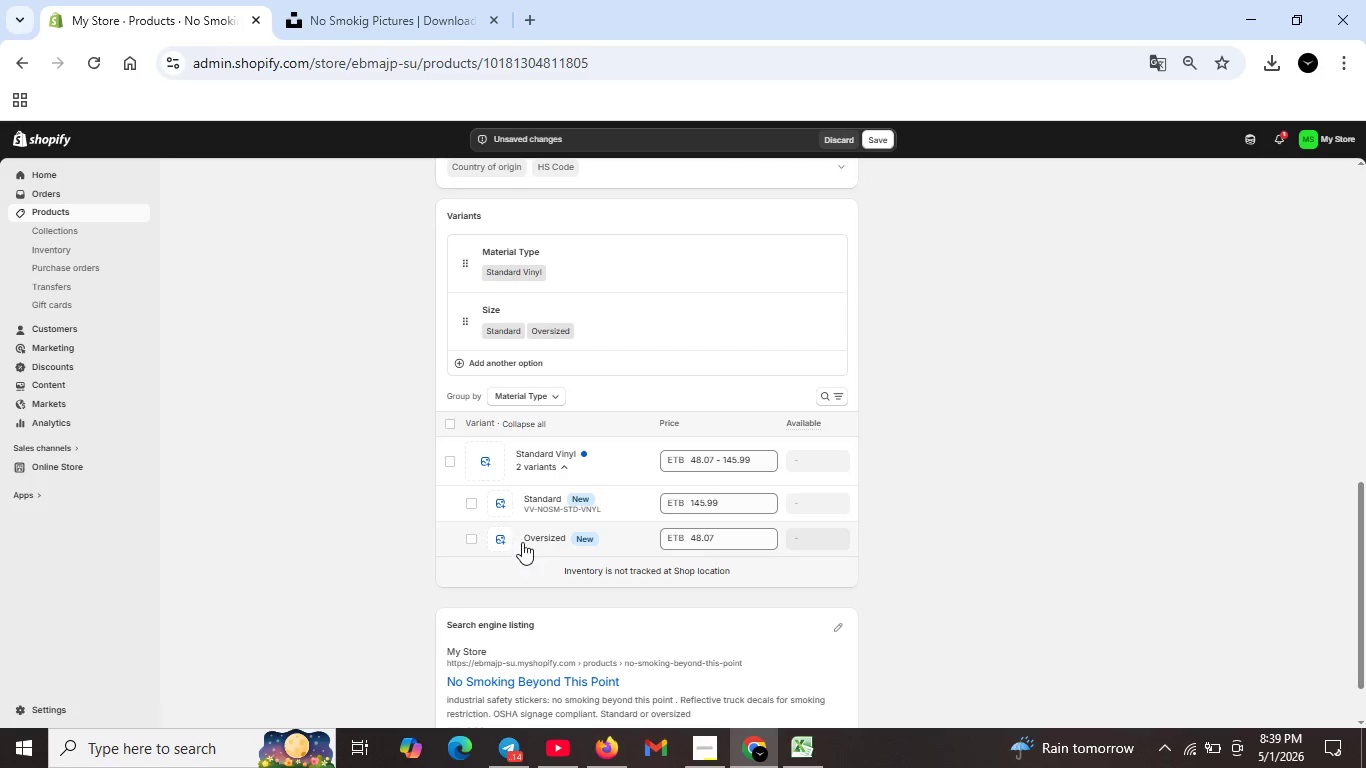 
left_click([530, 541])
 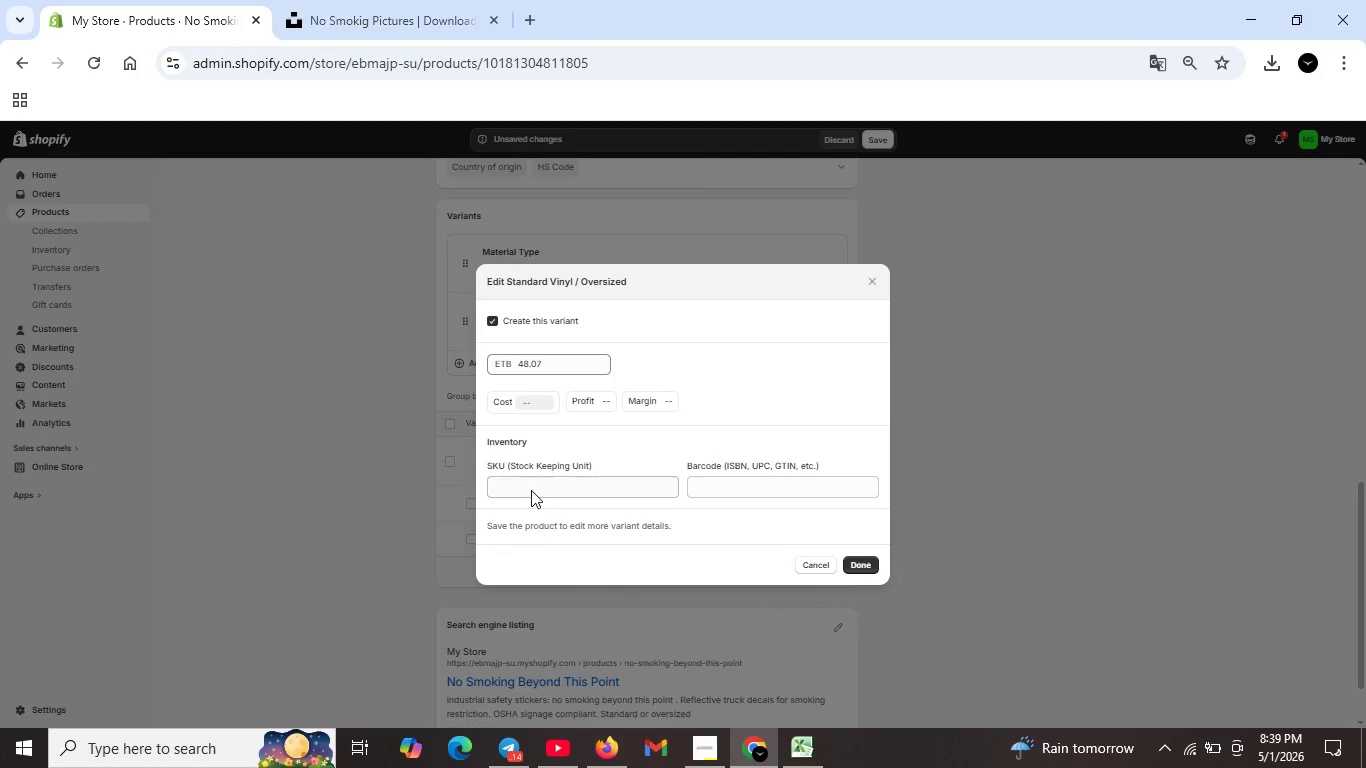 
left_click([531, 490])
 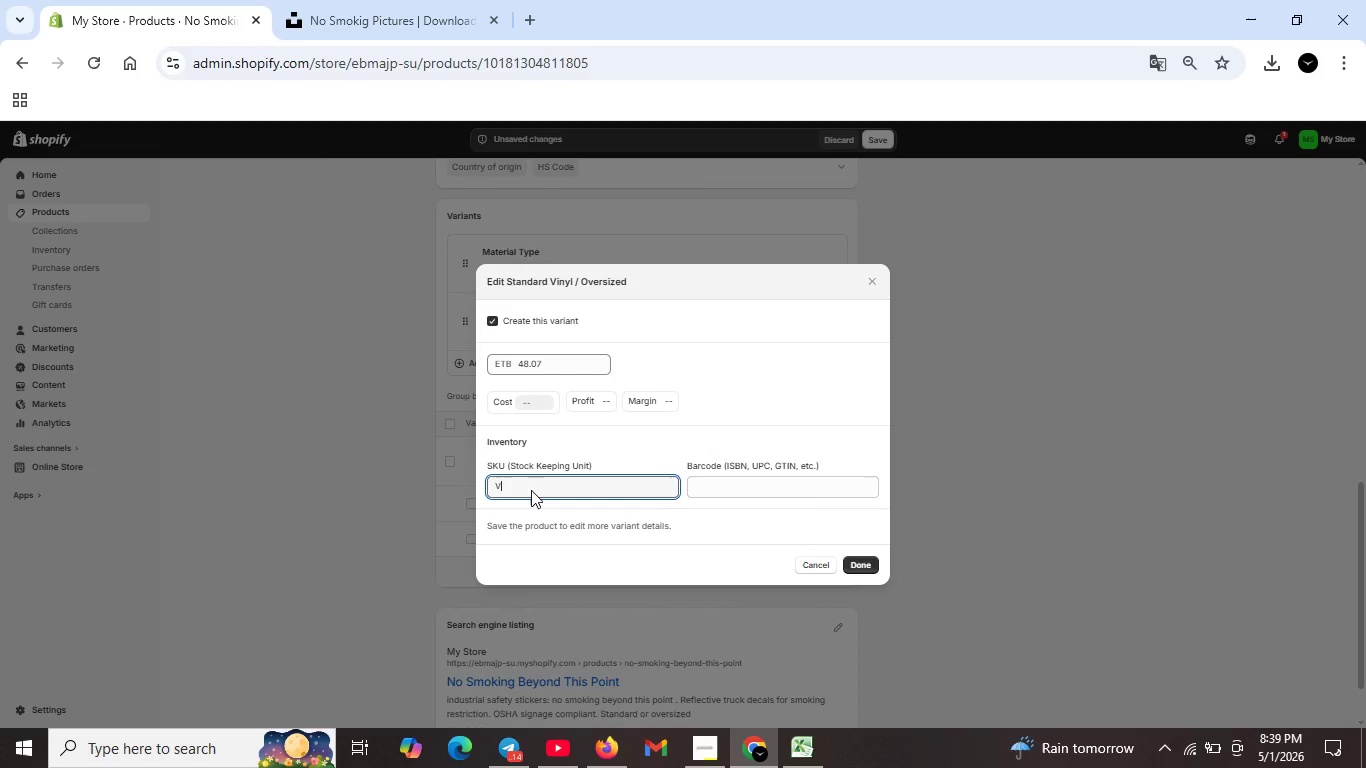 
type(VV-S)
key(Backspace)
type(NOSM-OVR-VNYL)
 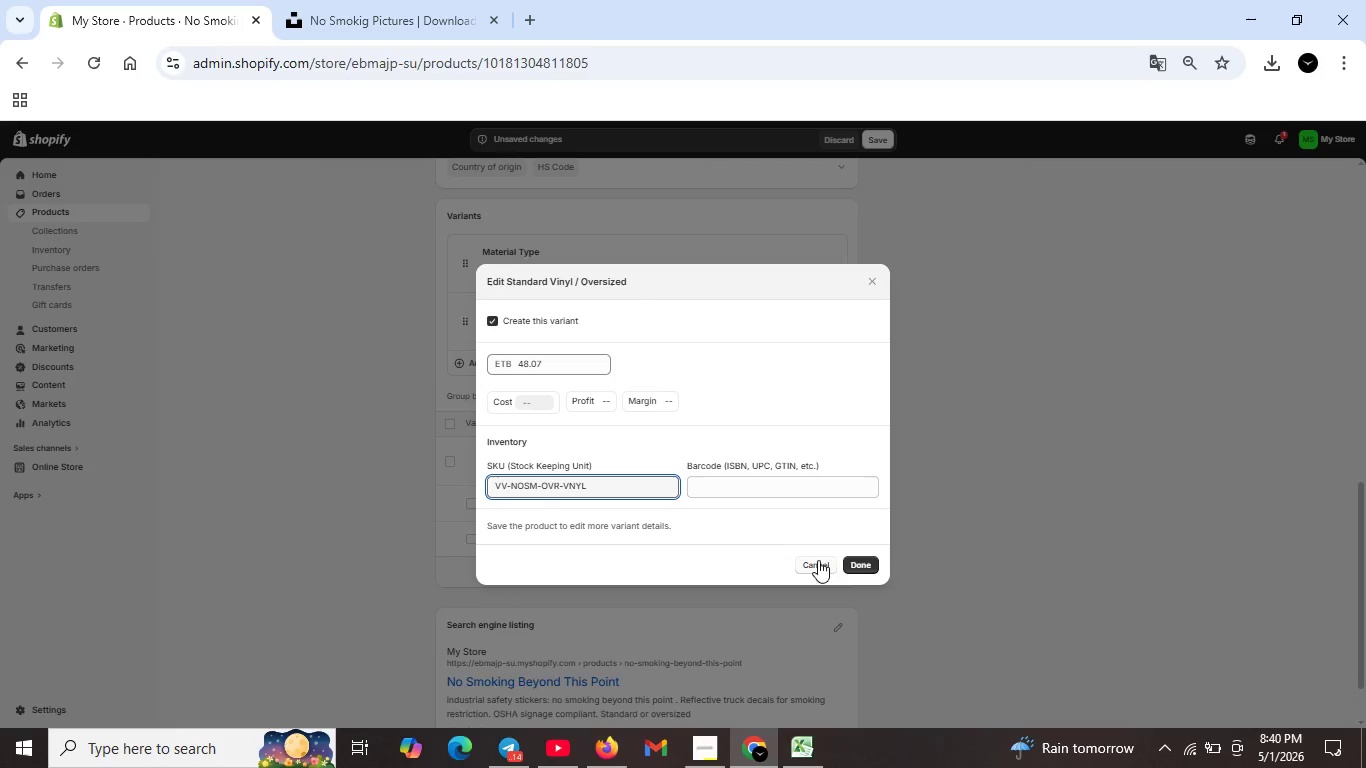 
left_click([868, 565])
 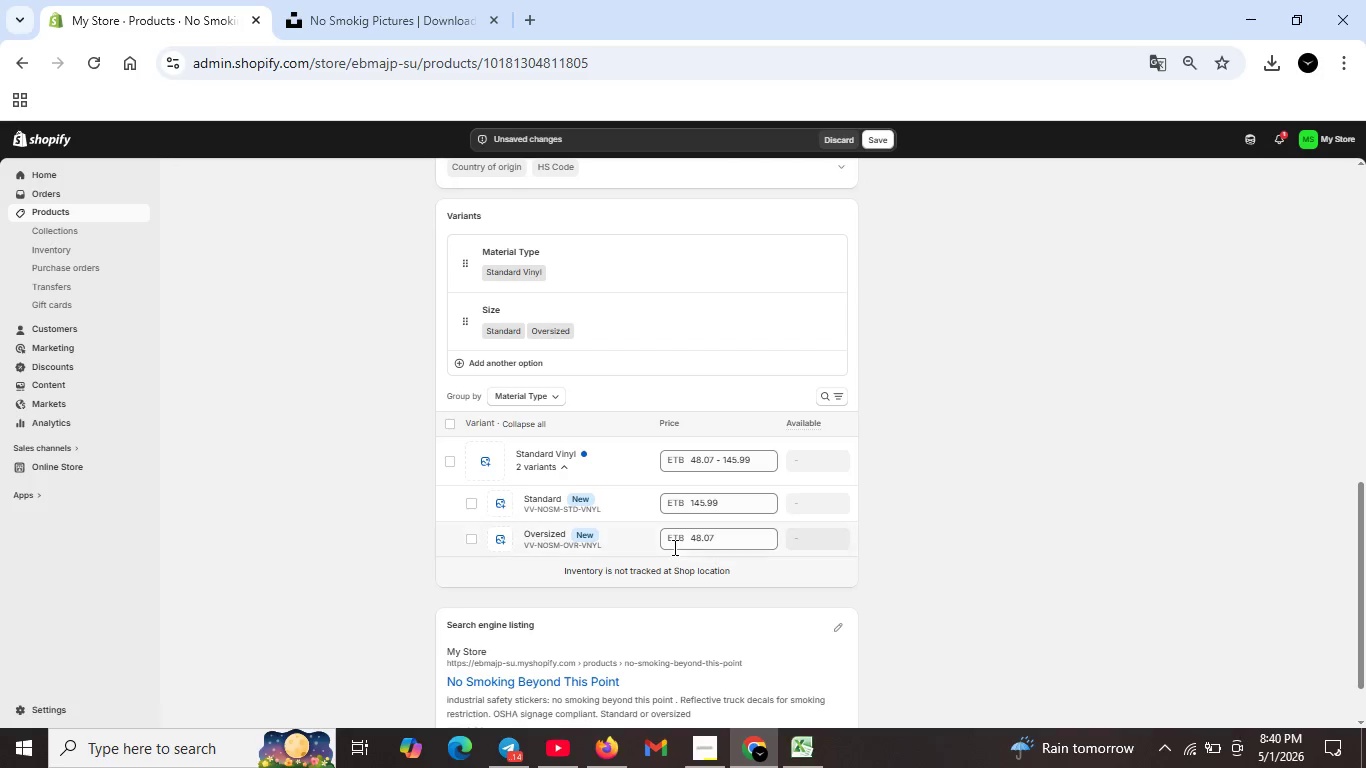 
scroll: coordinate [673, 547], scroll_direction: down, amount: 1.0
 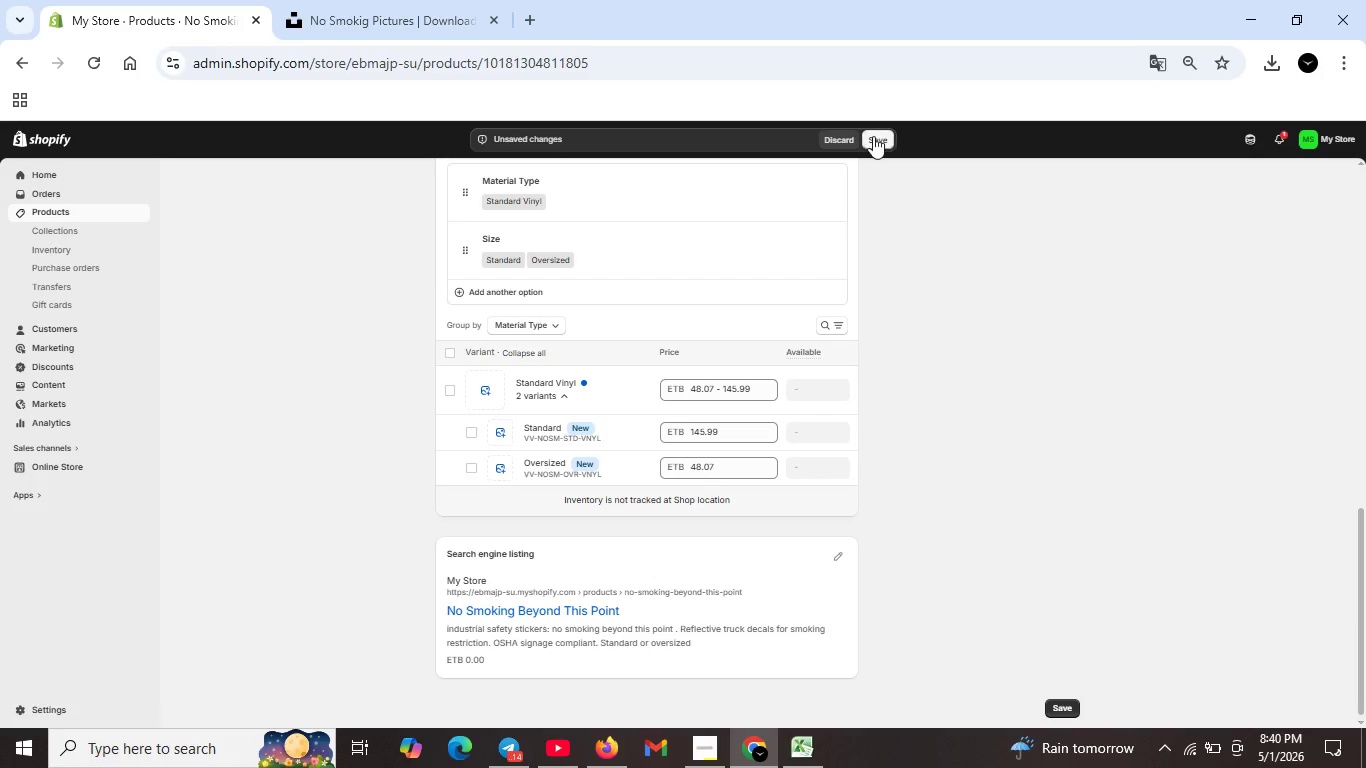 
left_click([873, 136])
 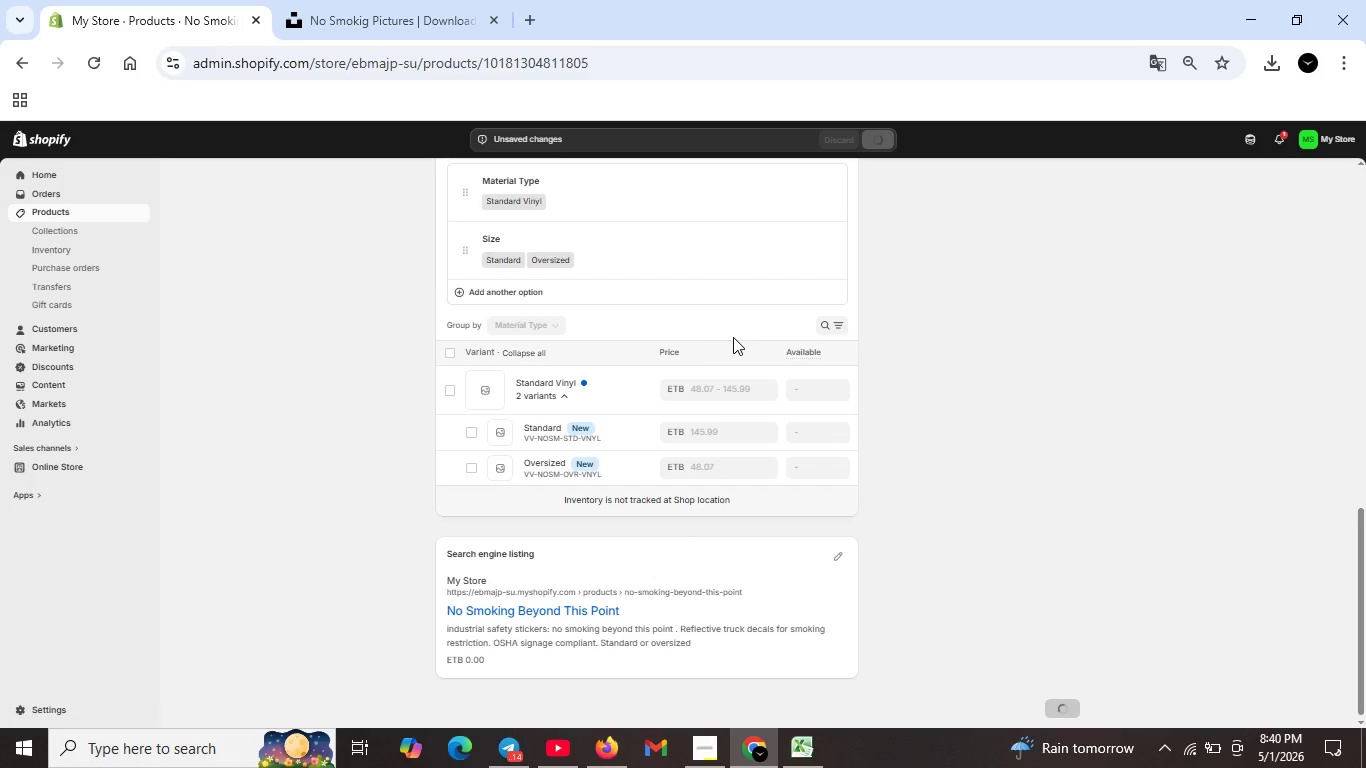 
scroll: coordinate [761, 385], scroll_direction: up, amount: 10.0
 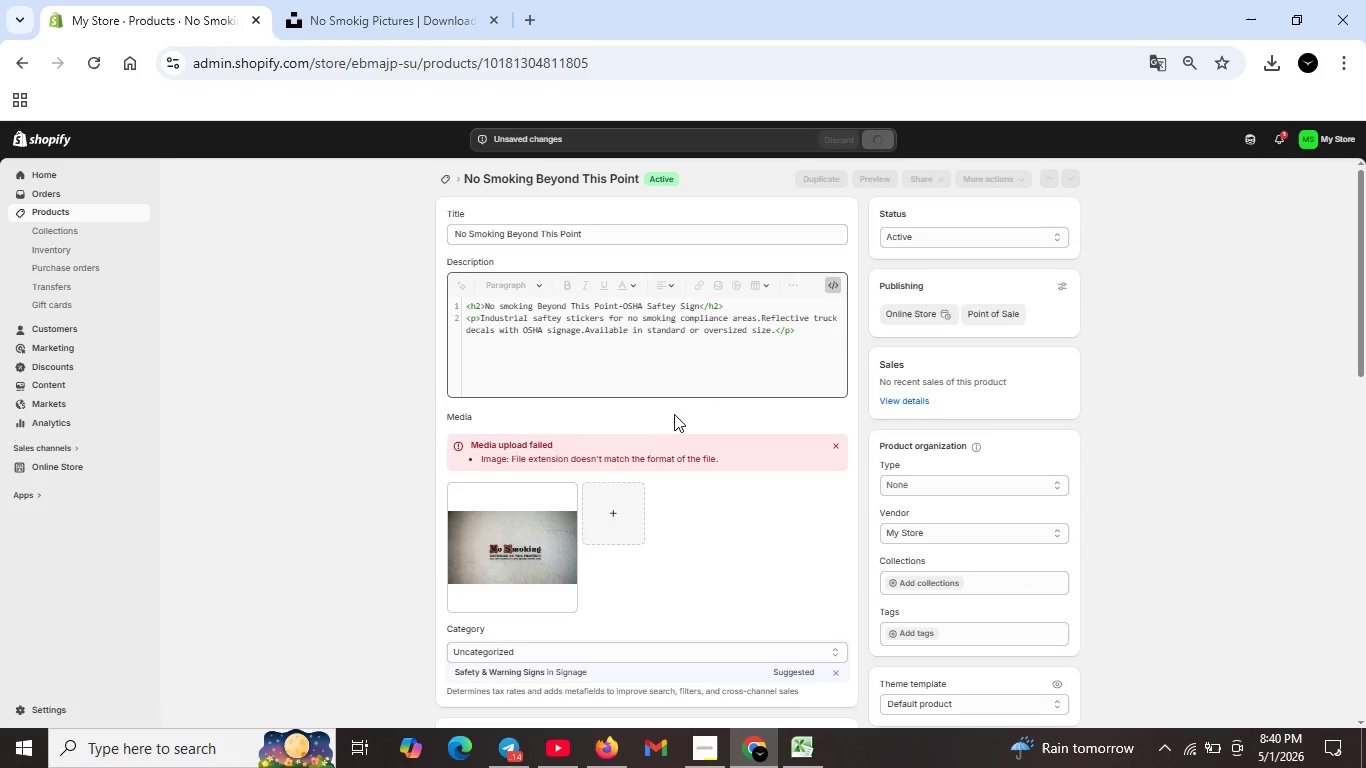 
scroll: coordinate [830, 558], scroll_direction: down, amount: 19.0
 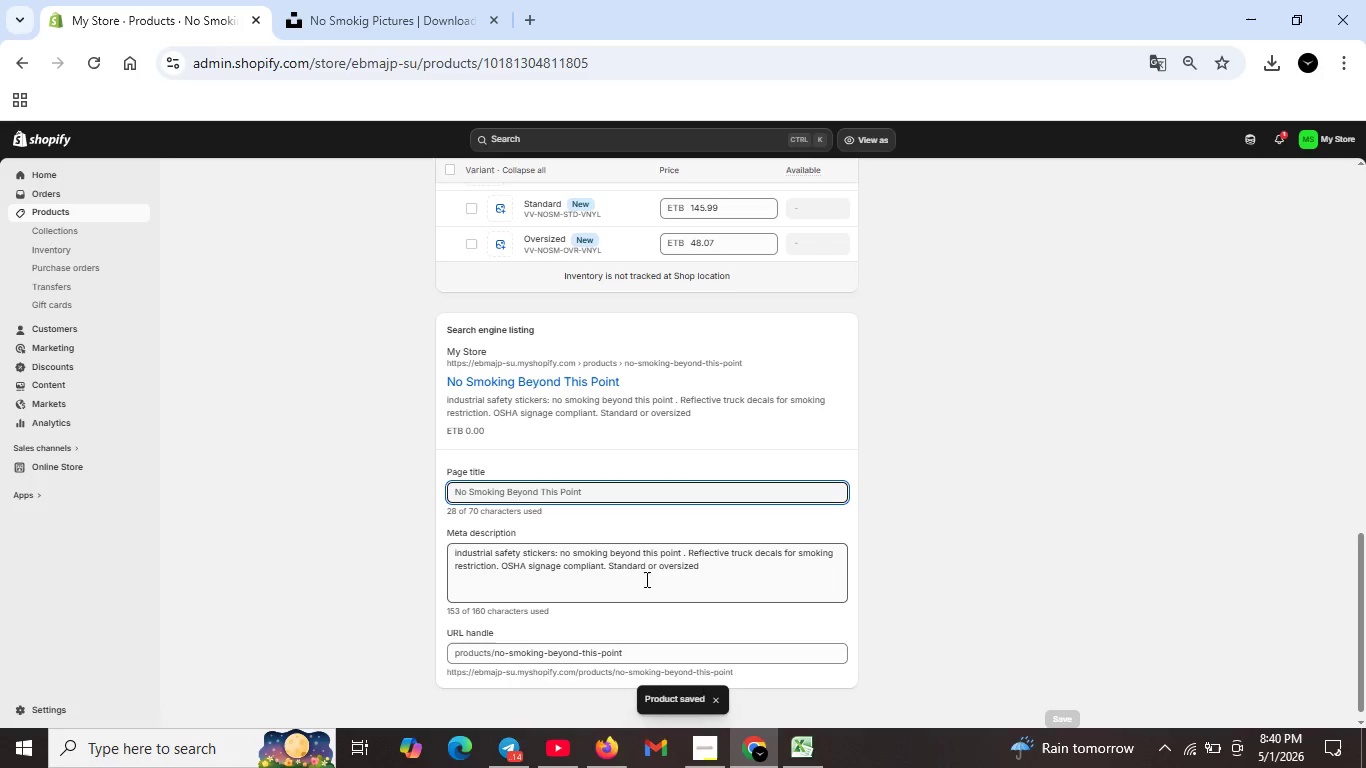 
scroll: coordinate [759, 524], scroll_direction: up, amount: 16.0
 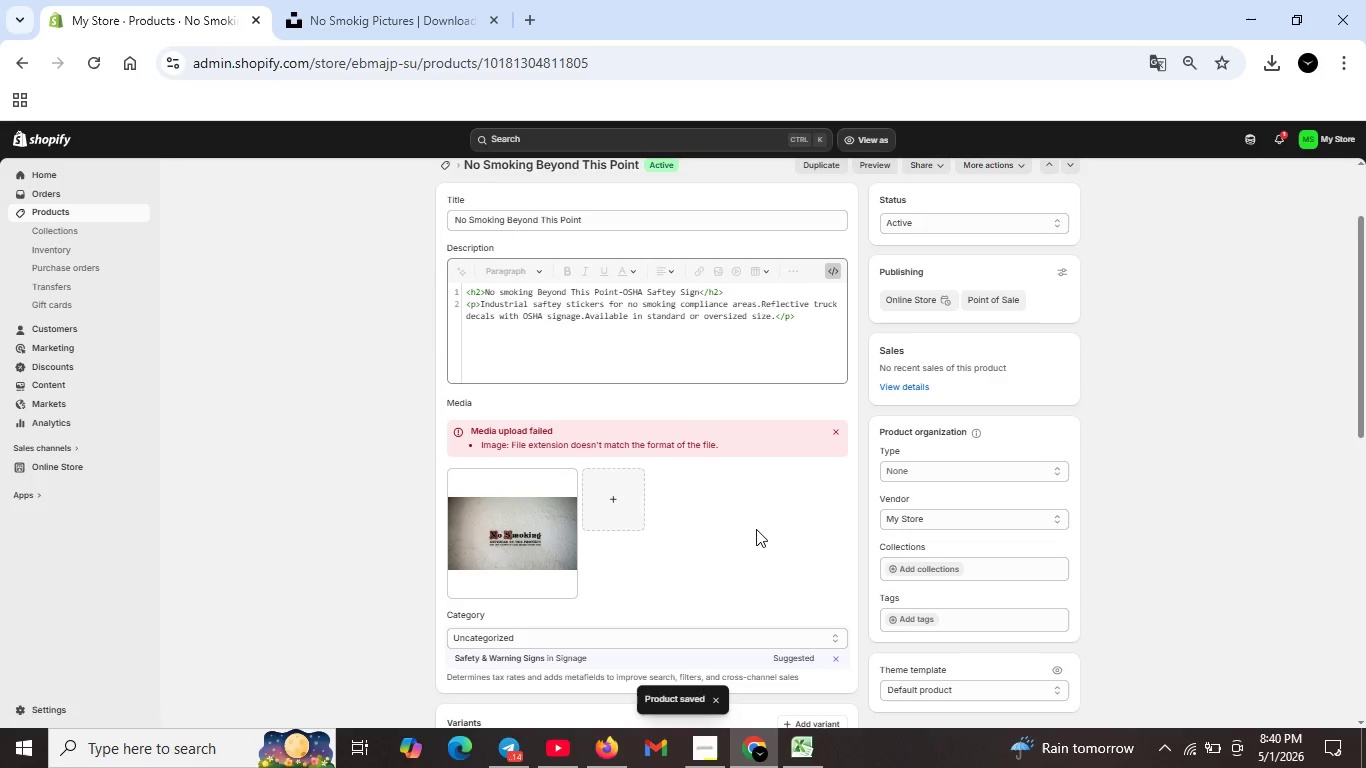 
scroll: coordinate [773, 530], scroll_direction: down, amount: 5.0
 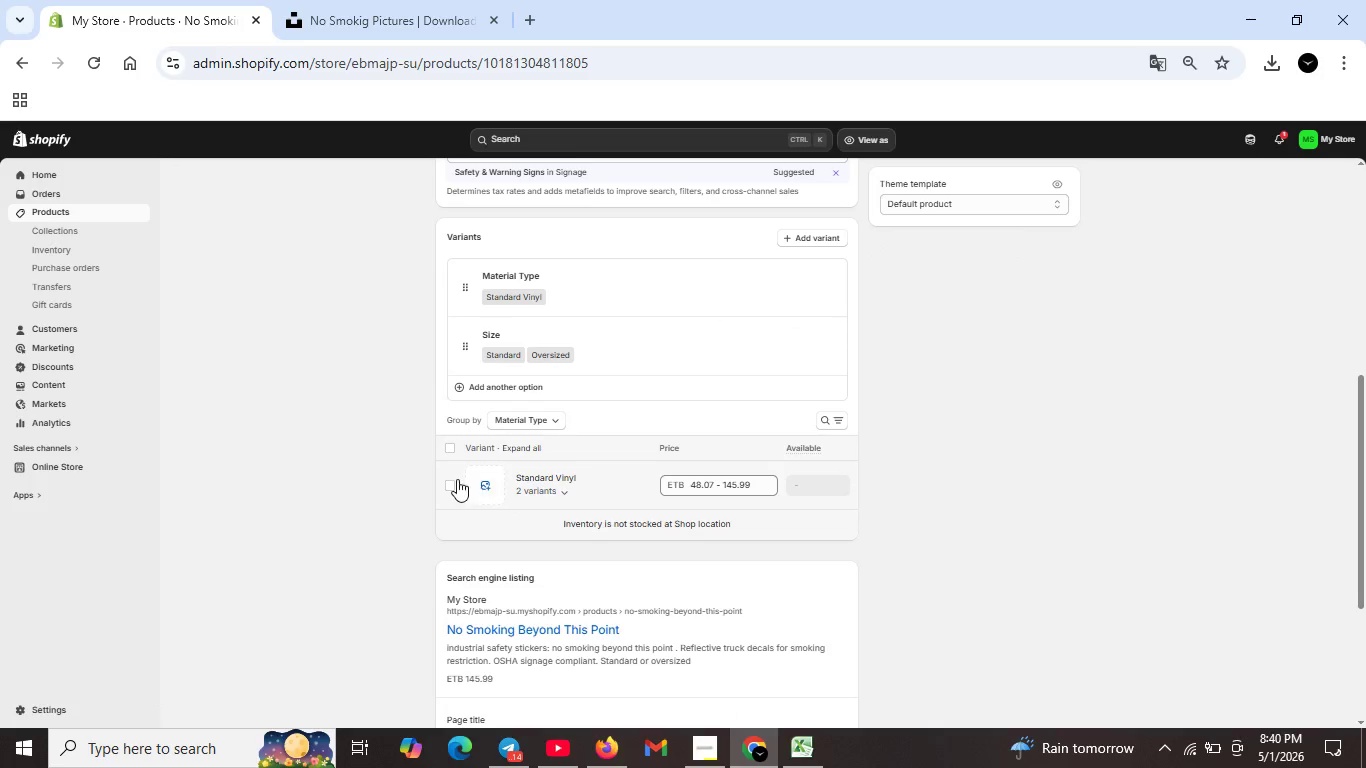 
left_click([453, 482])
 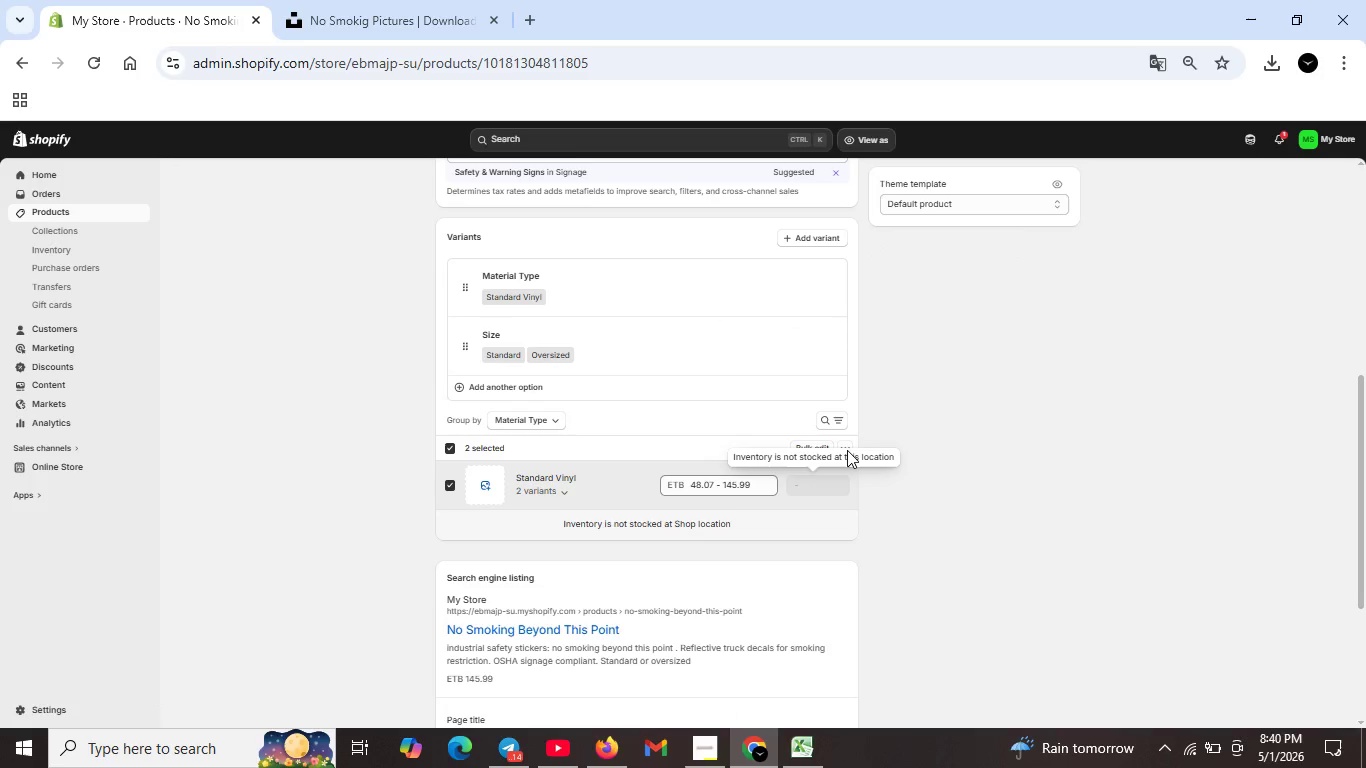 
left_click([847, 450])
 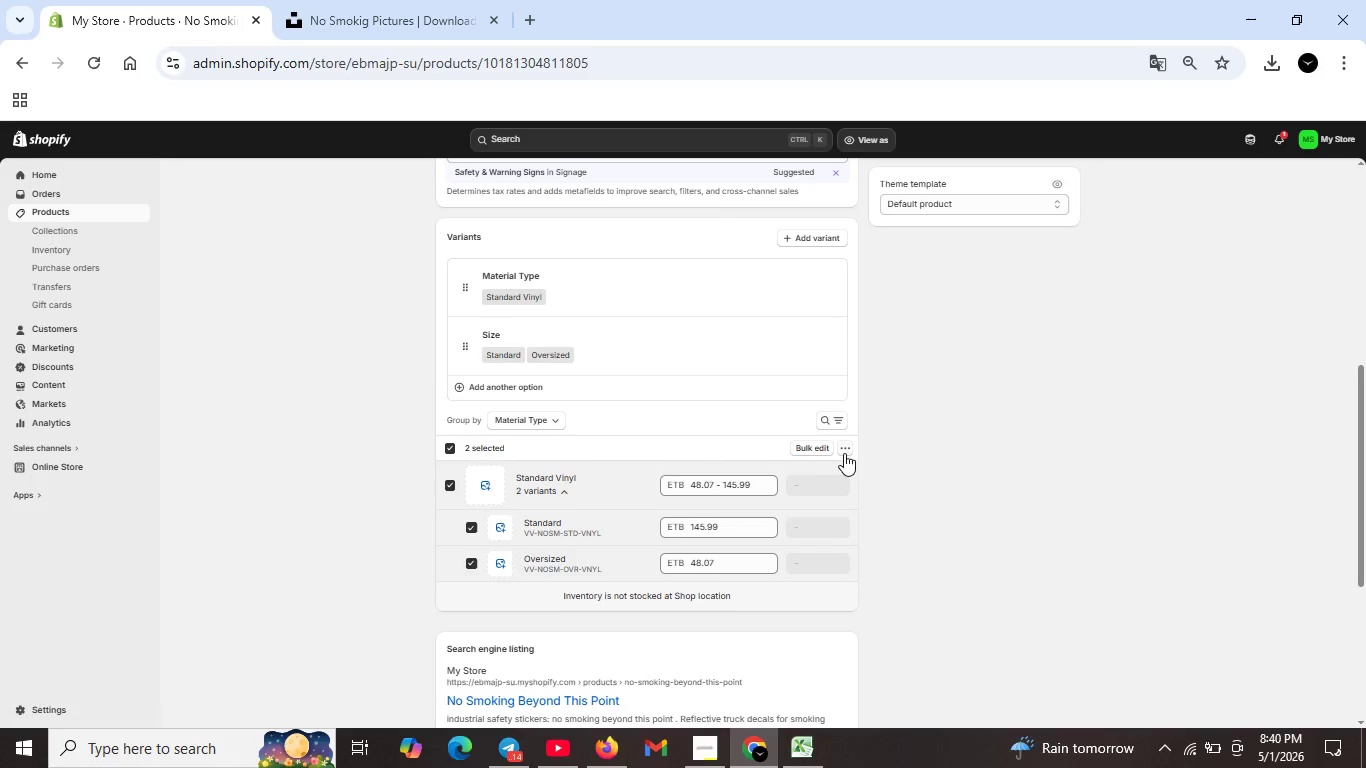 
left_click([842, 447])
 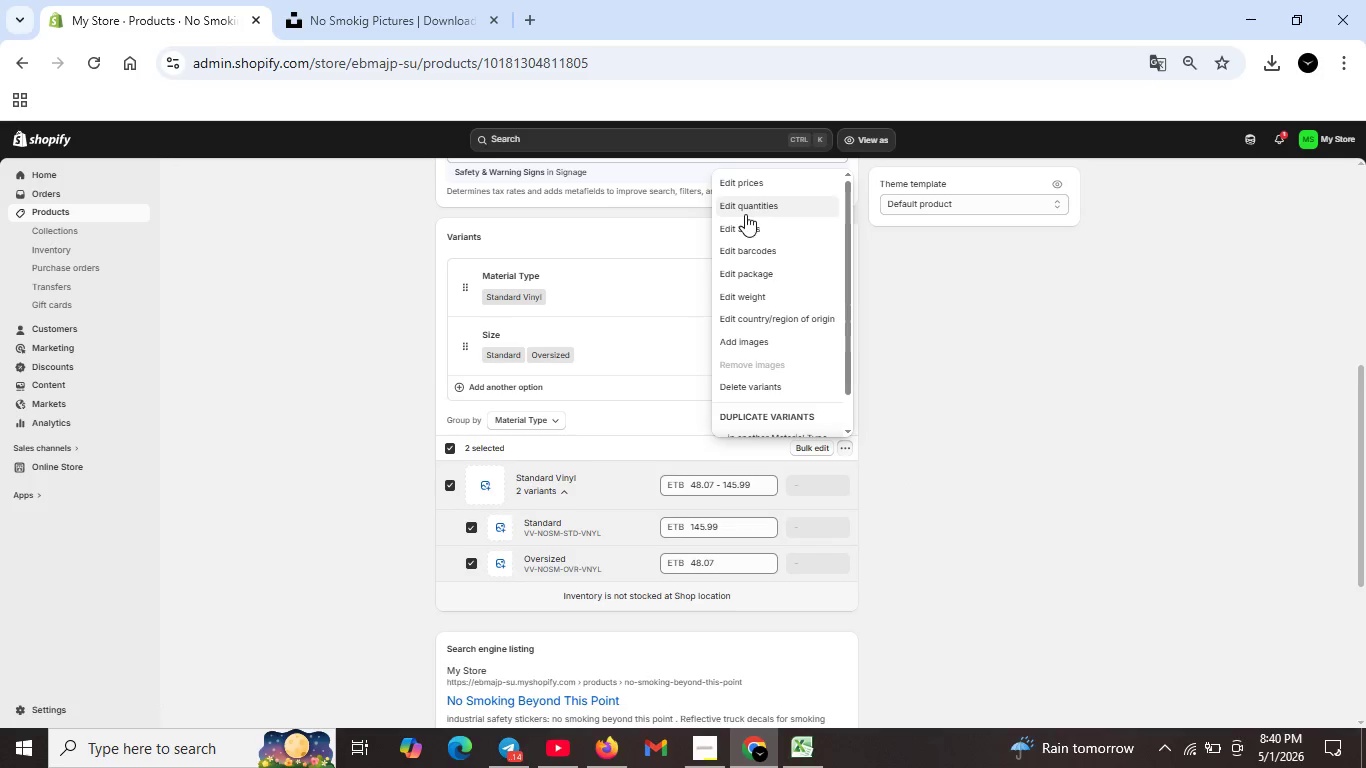 
left_click([745, 211])
 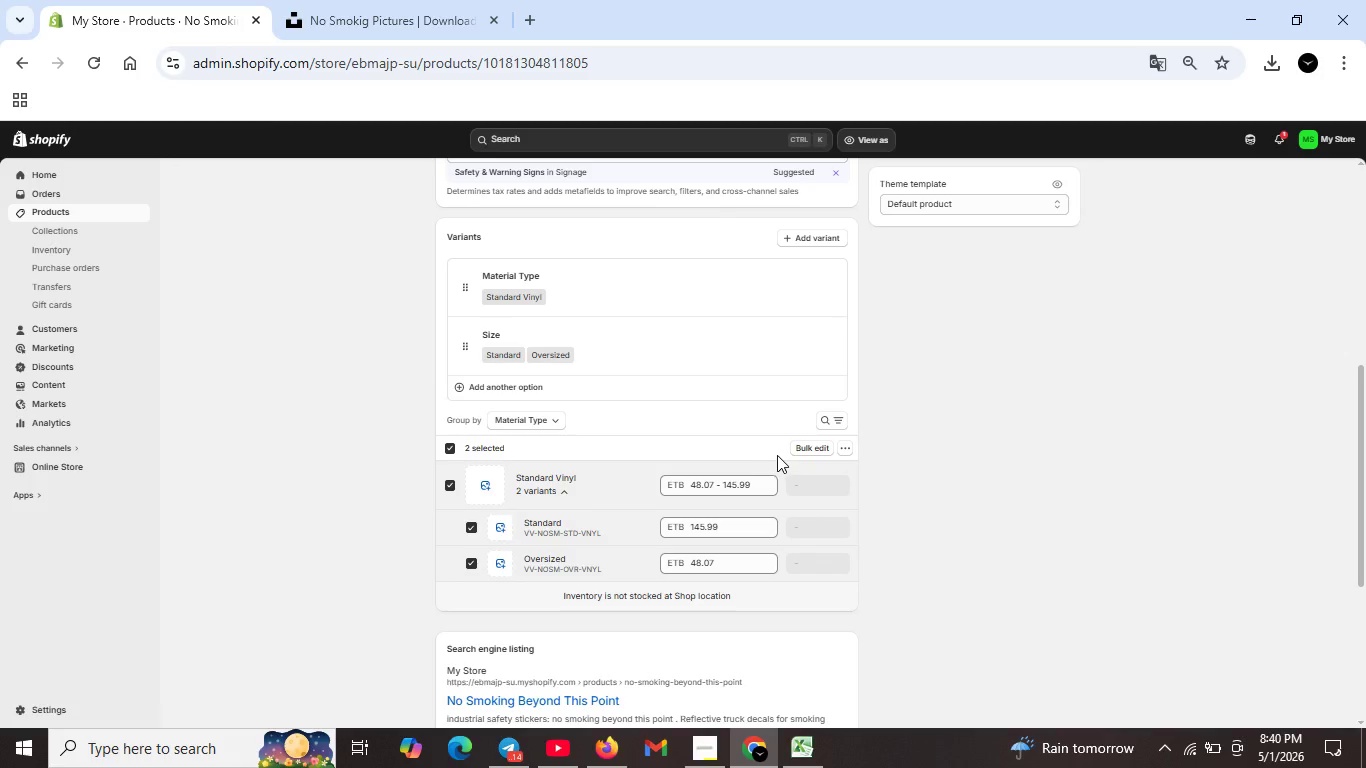 
scroll: coordinate [748, 456], scroll_direction: up, amount: 5.0
 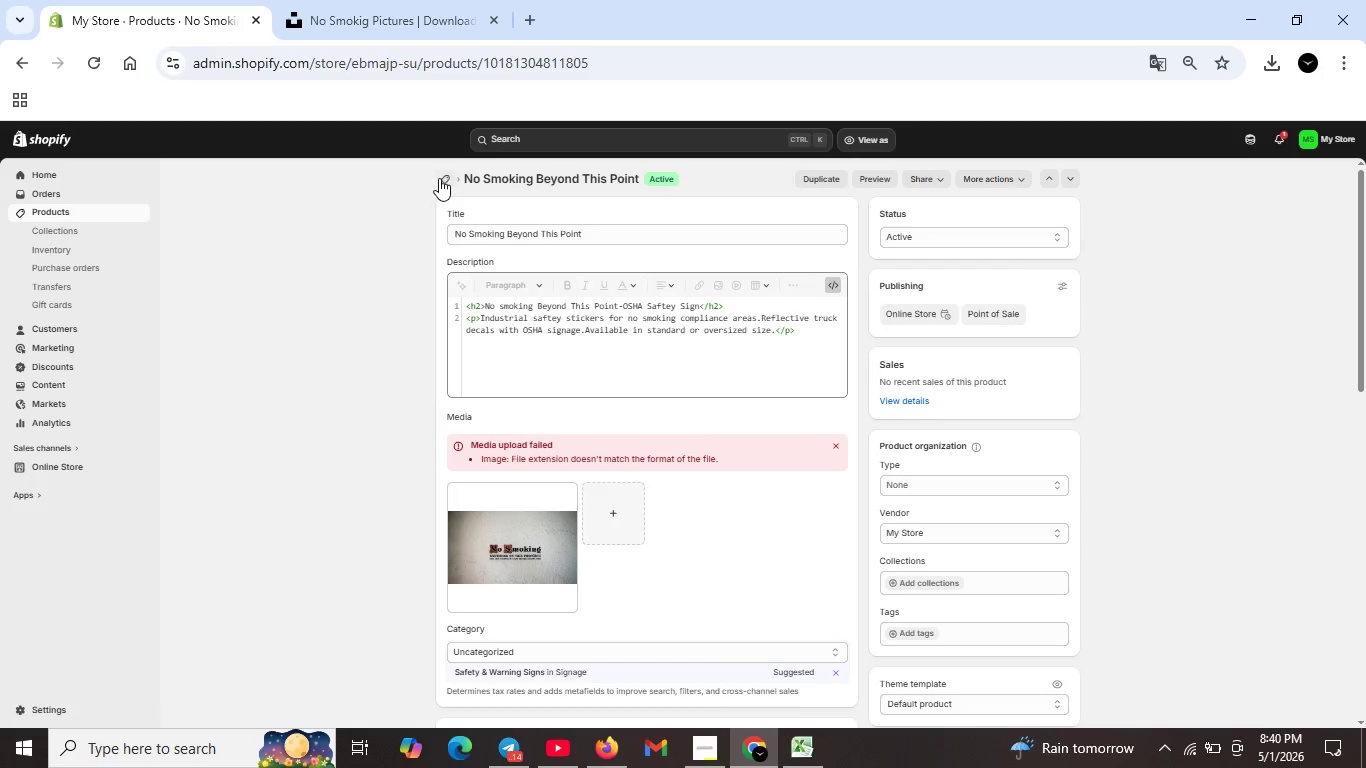 
left_click([445, 176])
 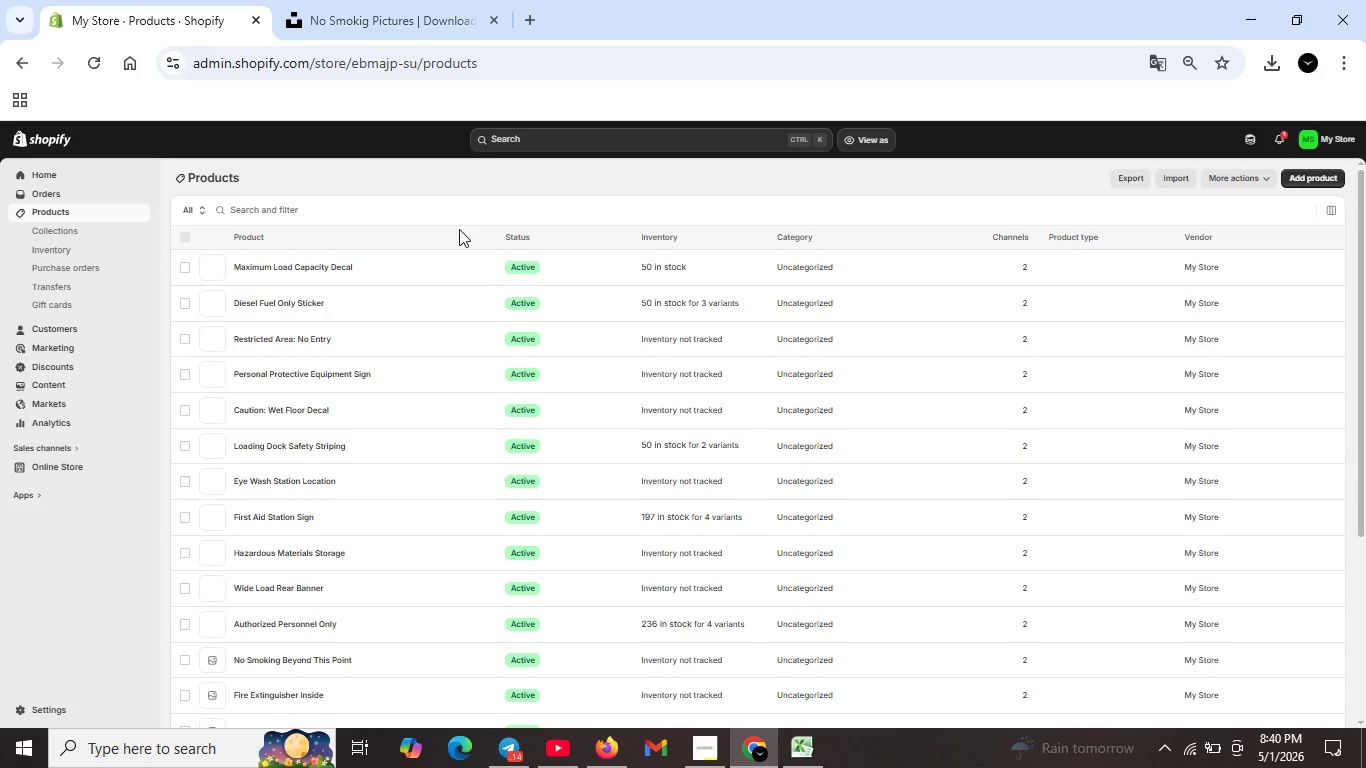 
scroll: coordinate [347, 519], scroll_direction: down, amount: 8.0
 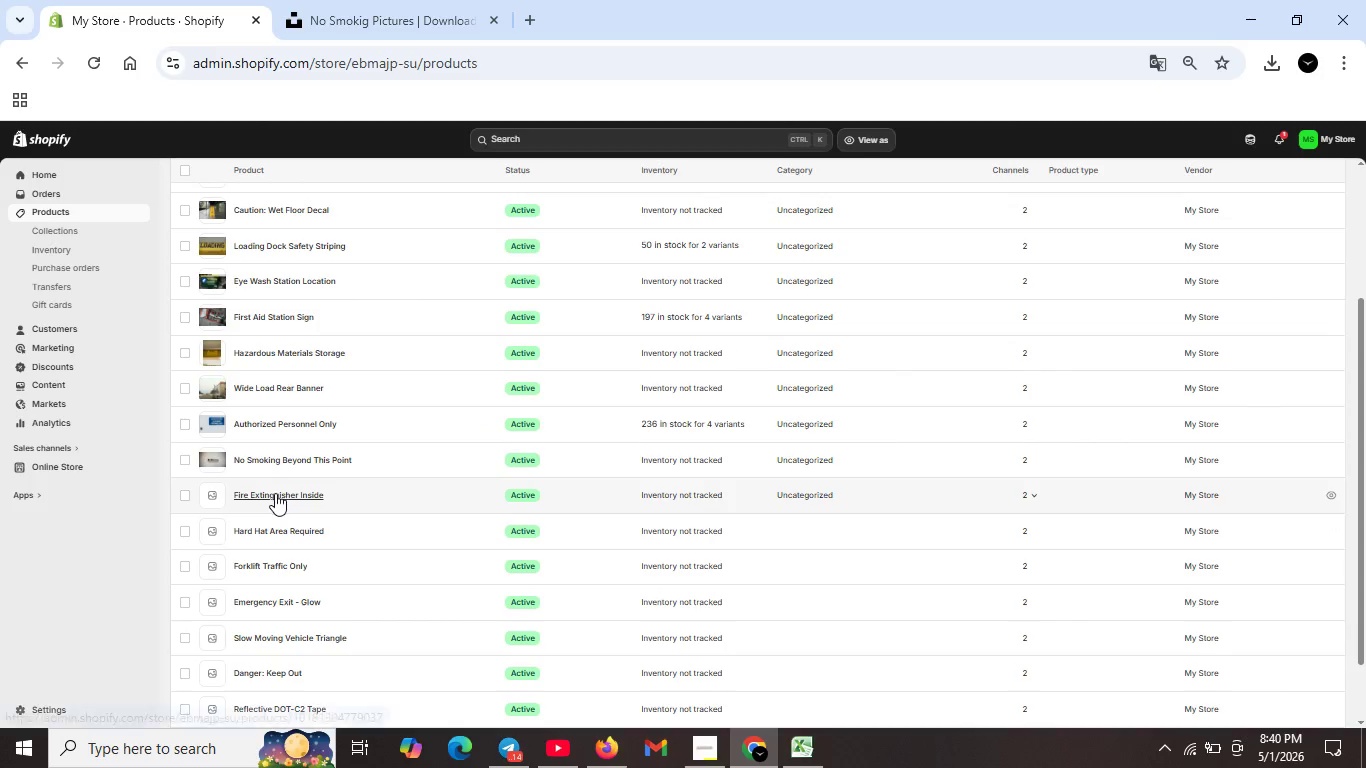 
left_click([275, 493])
 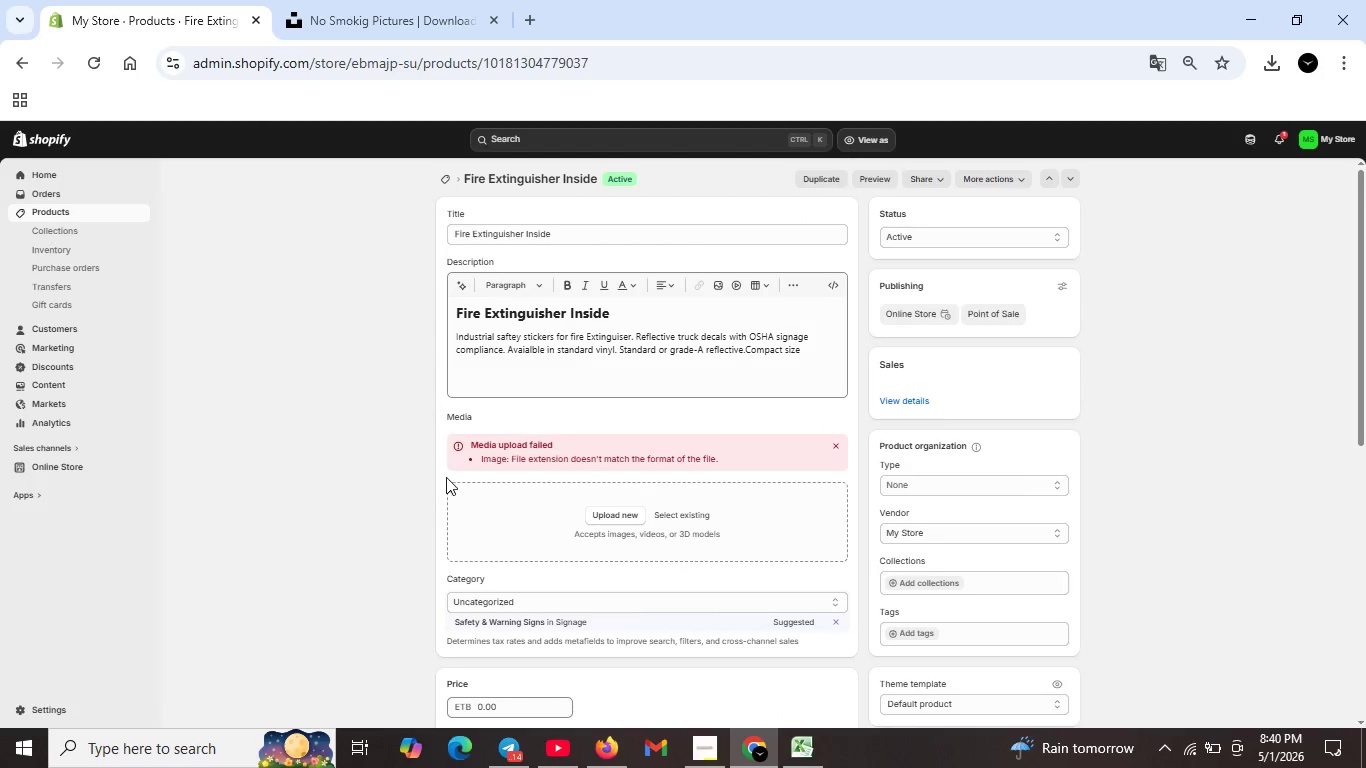 
wait(5.05)
 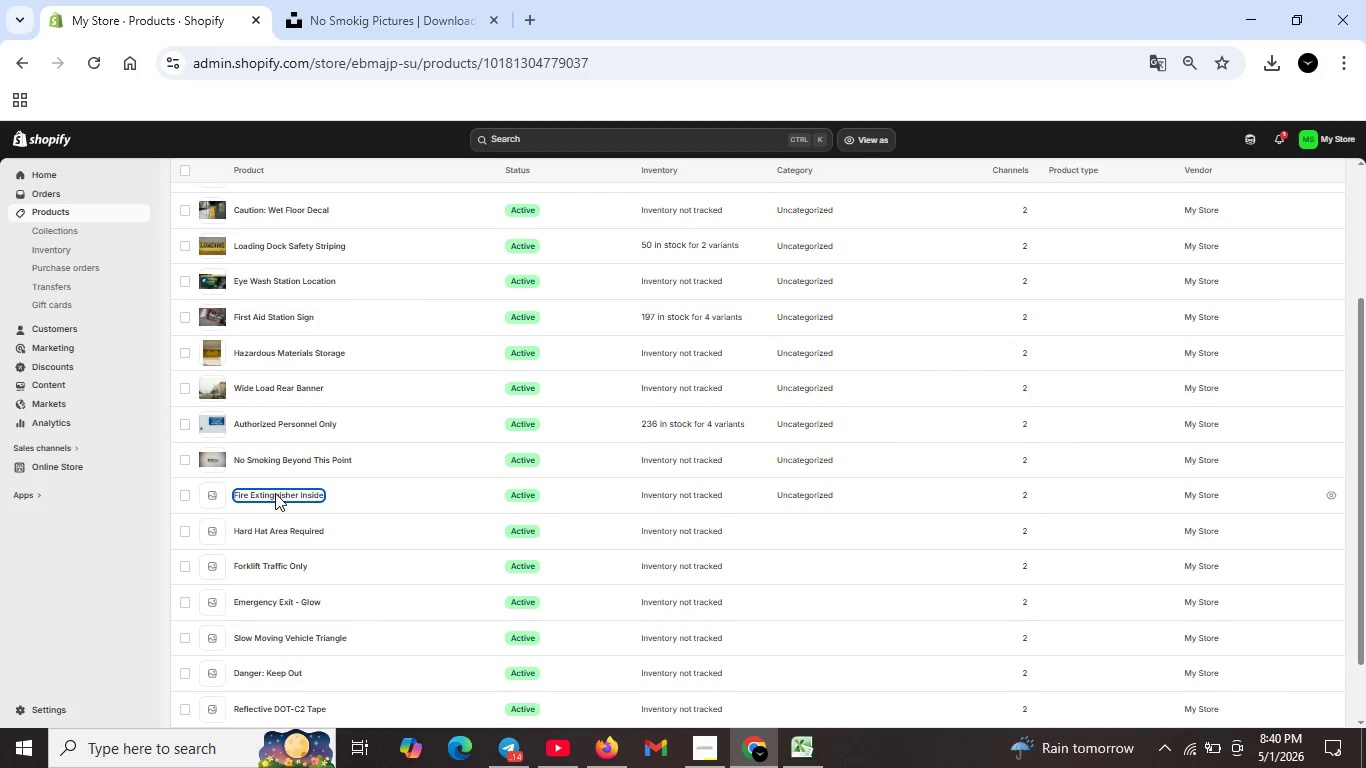 
left_click_drag(start_coordinate=[455, 314], to_coordinate=[812, 351])
 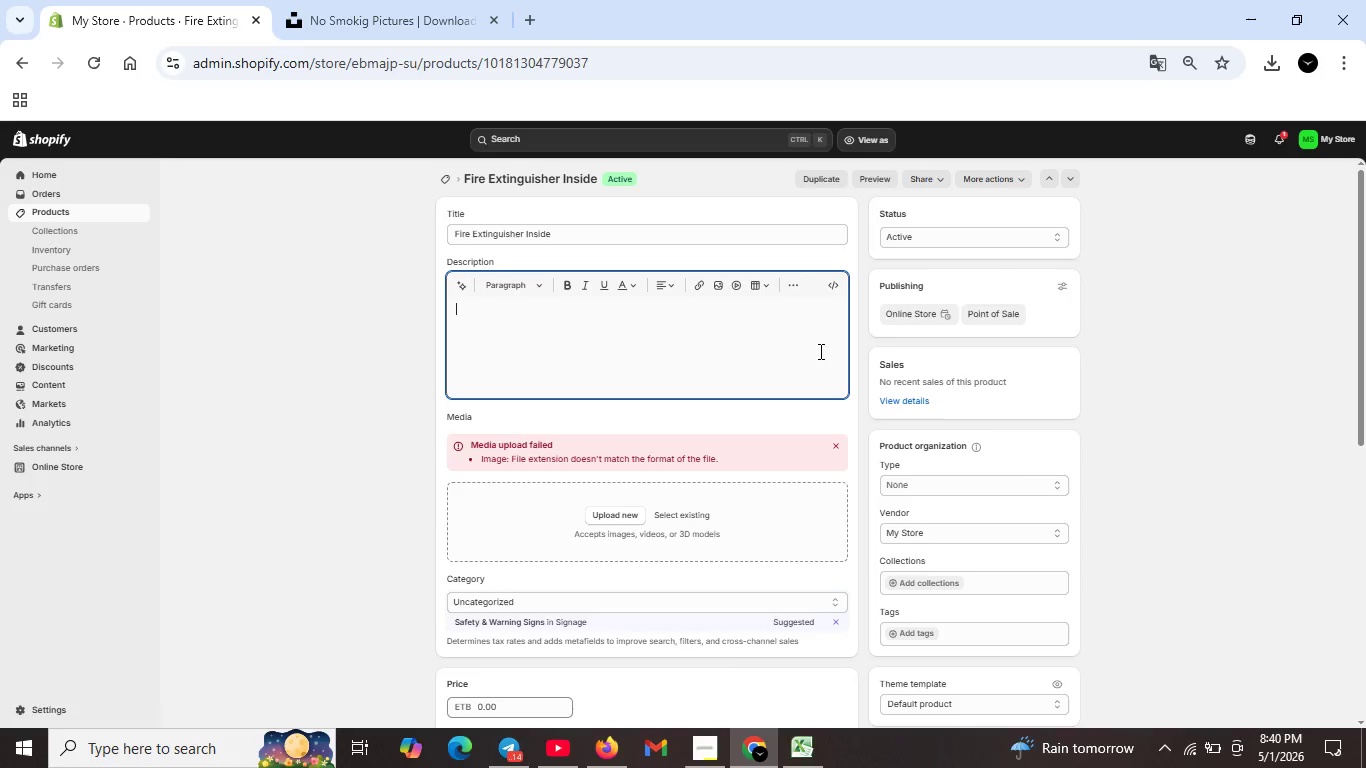 
key(Backspace)
 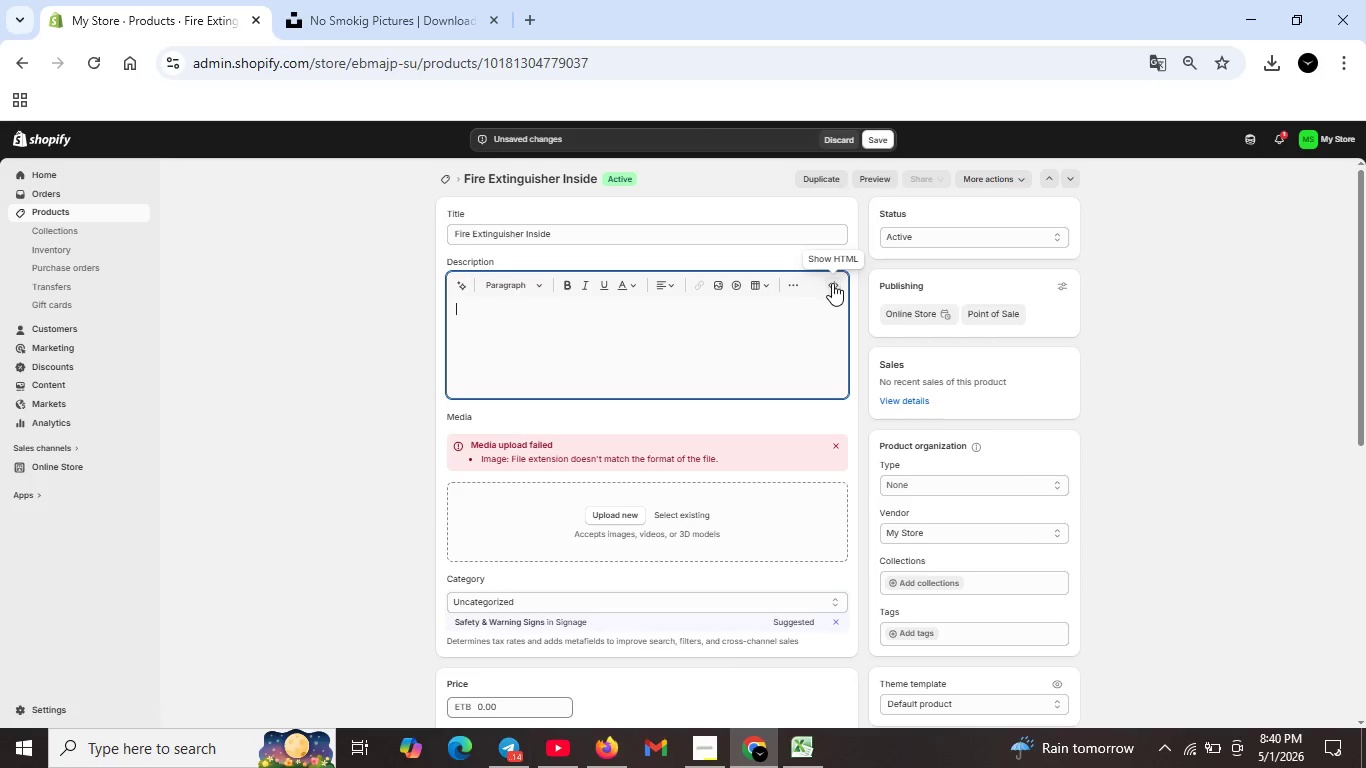 
left_click([834, 285])
 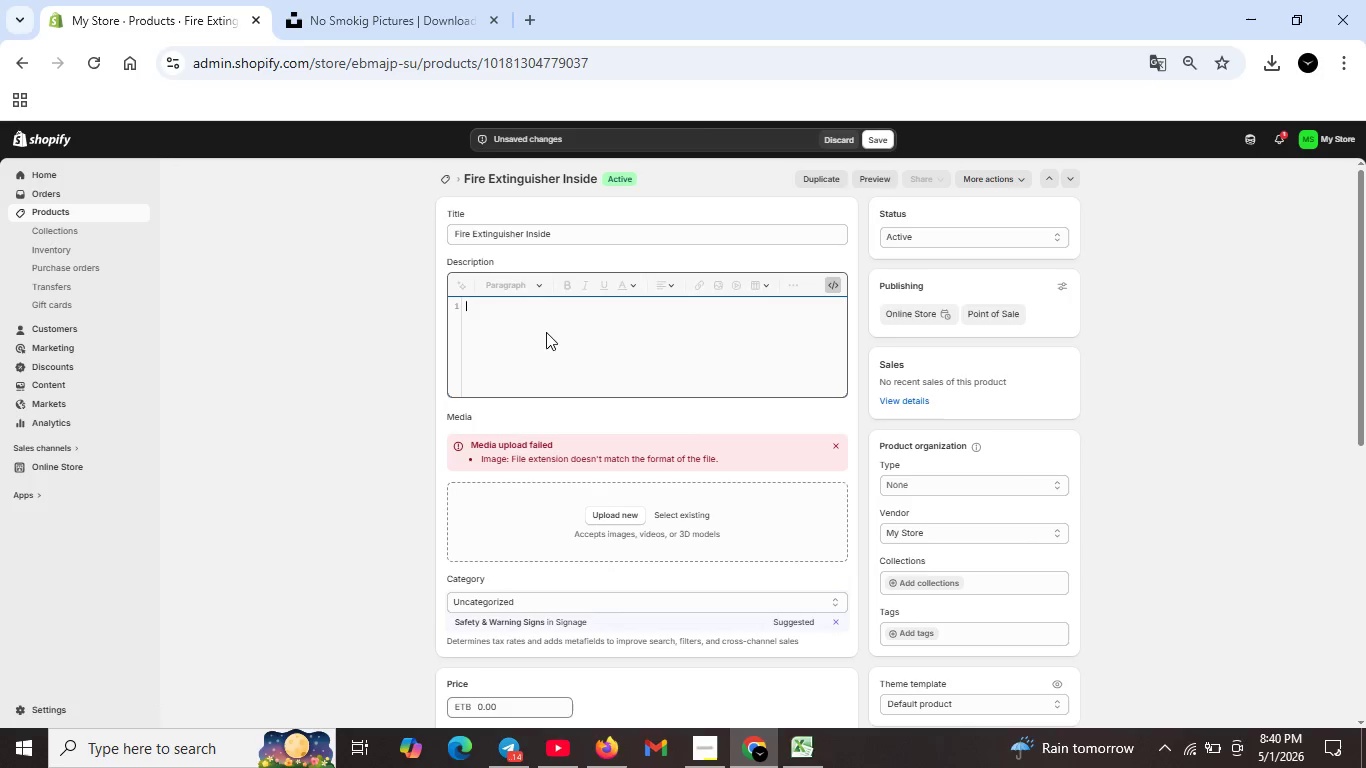 
left_click([546, 332])
 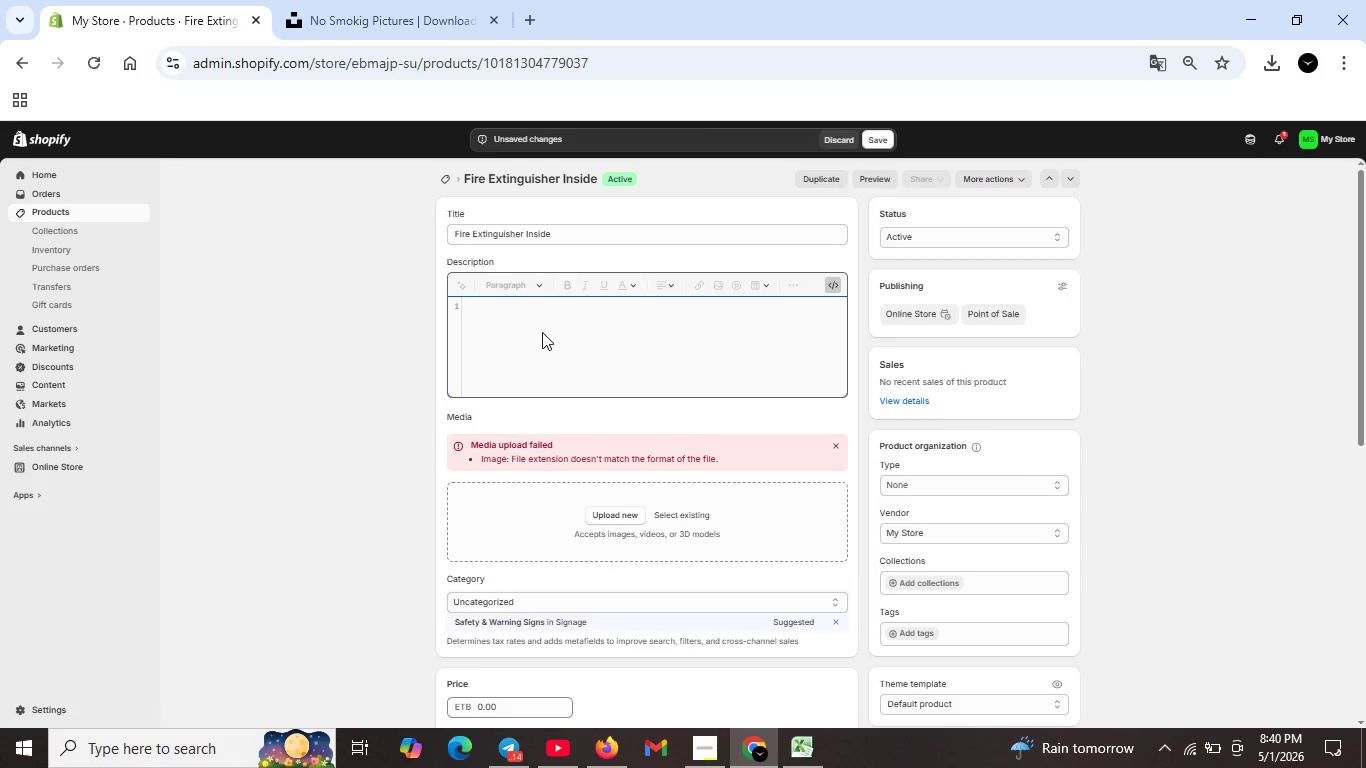 
type(<h2>Fire Ex)
 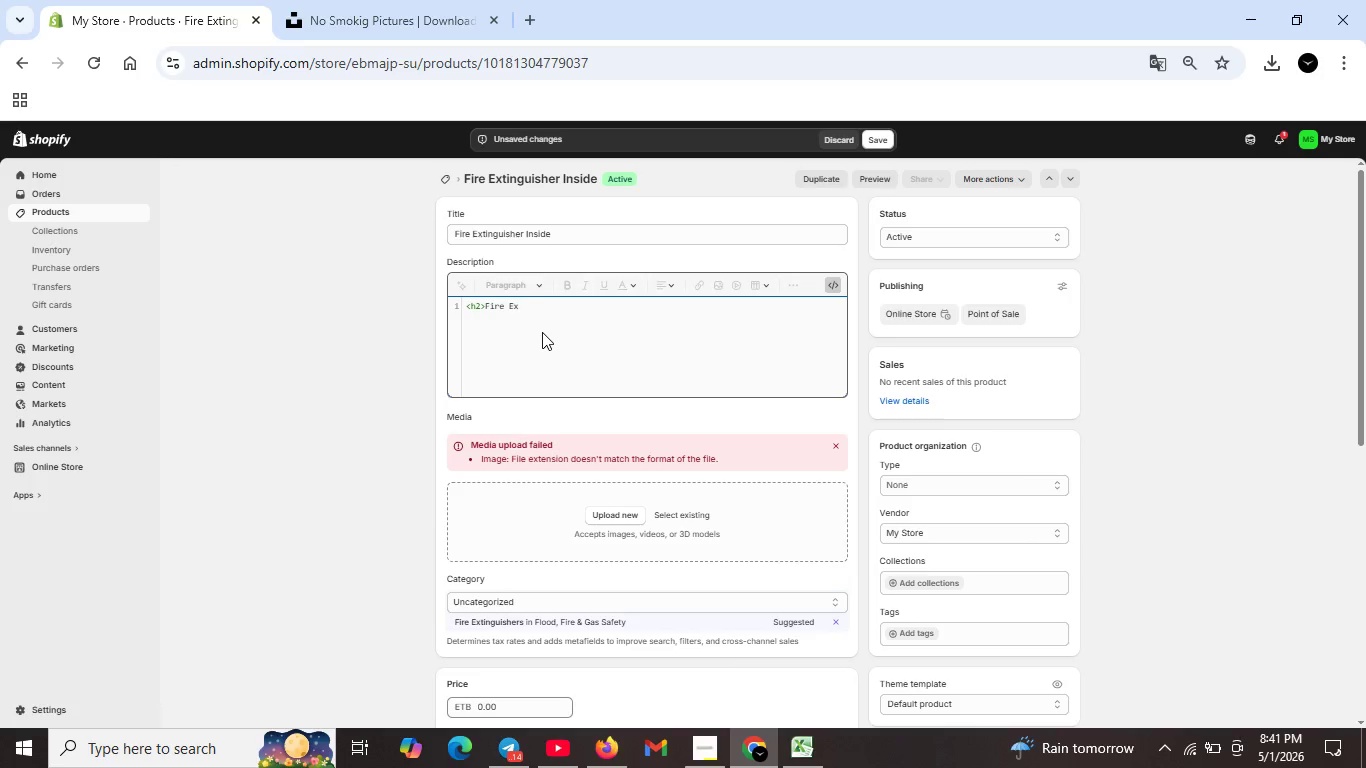 
type(tinguisher Iside)
 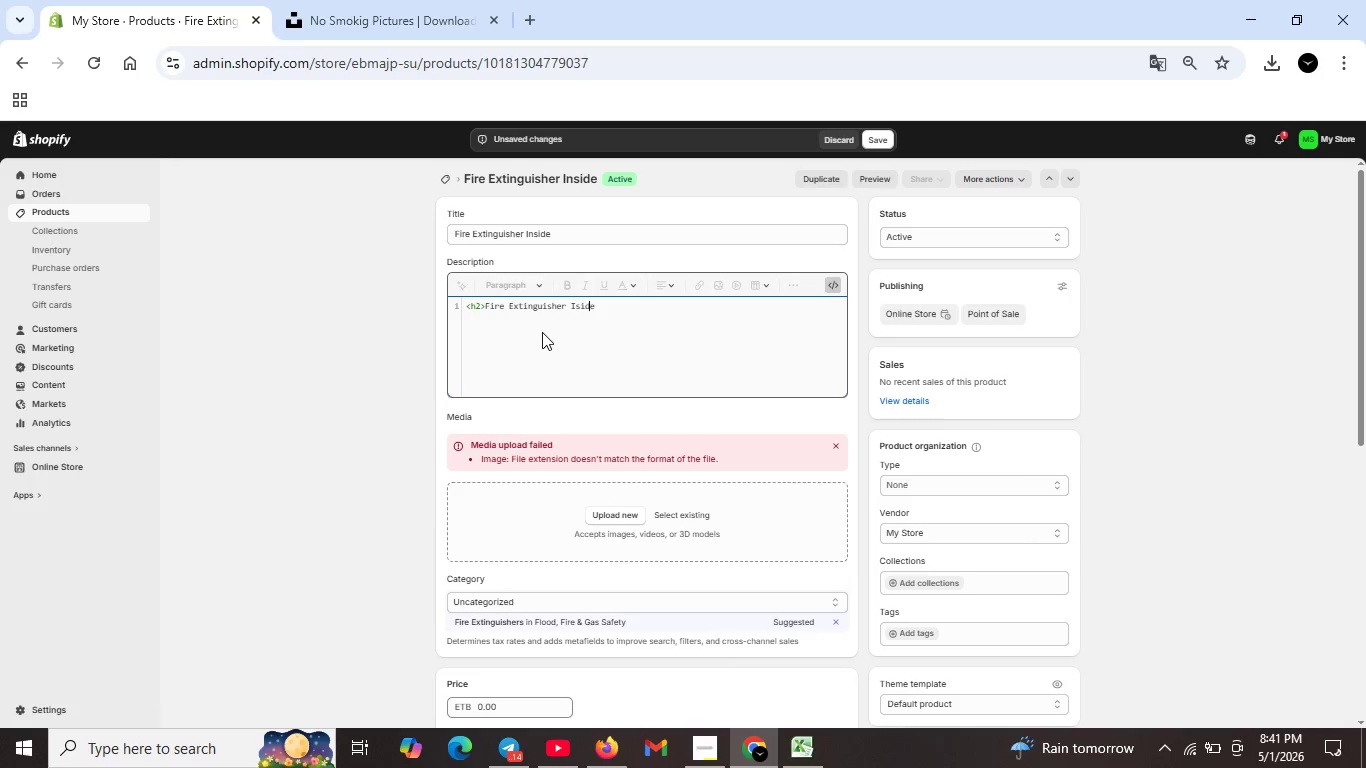 
key(ArrowLeft)
 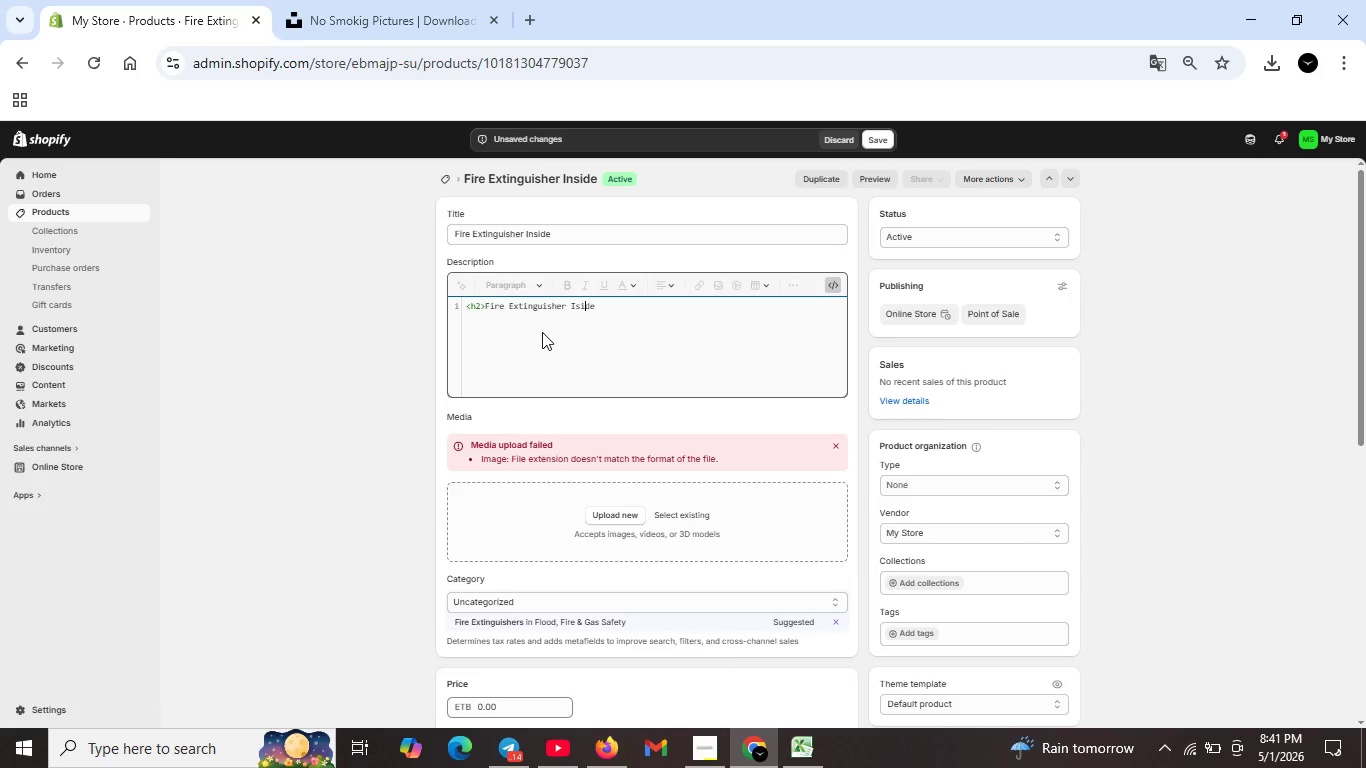 
key(ArrowLeft)
 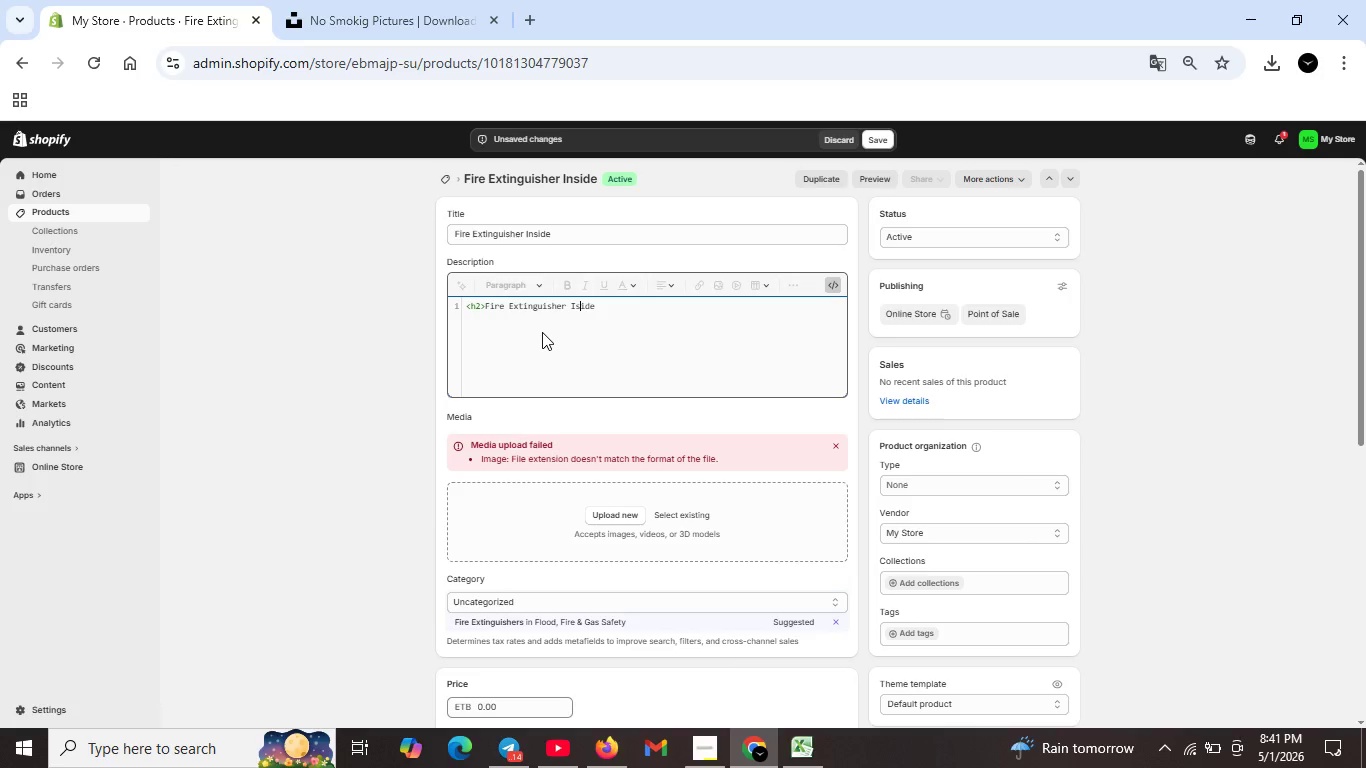 
key(ArrowLeft)
 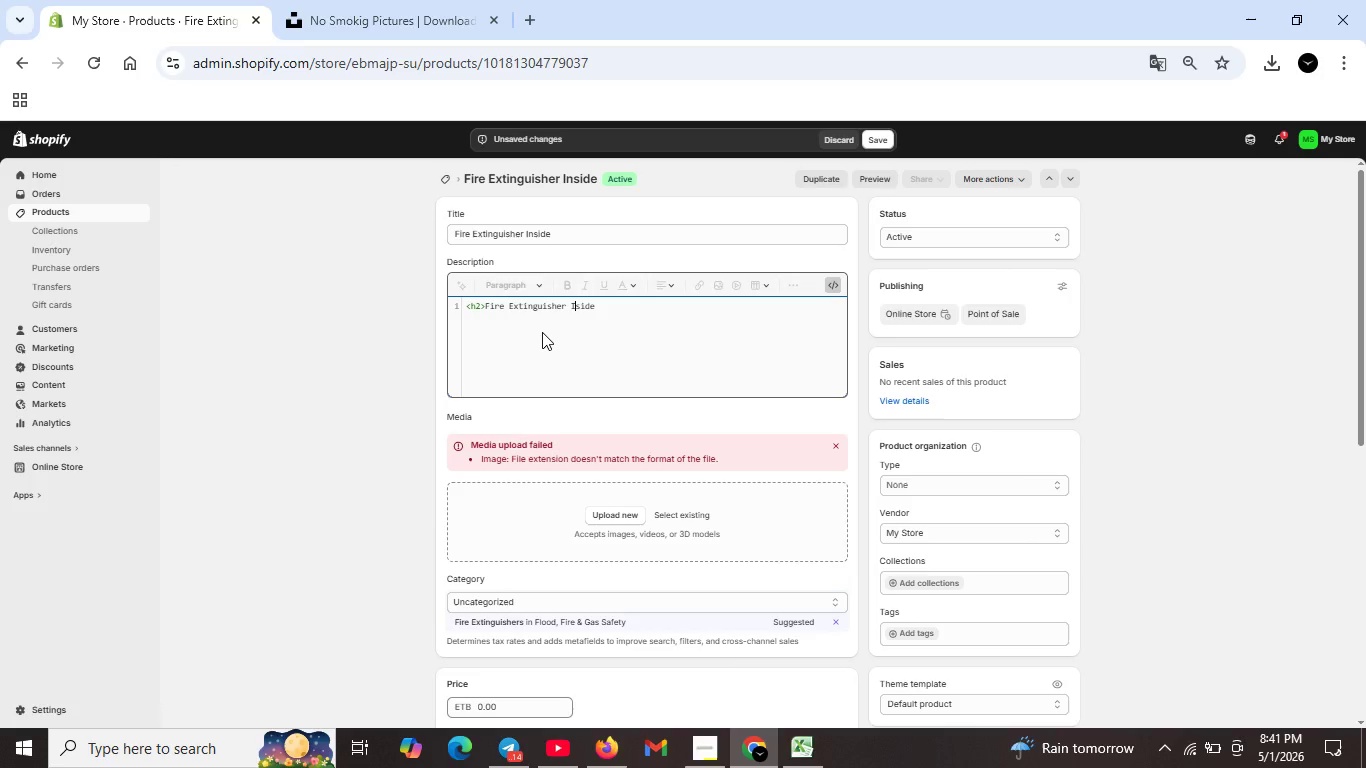 
key(ArrowLeft)
 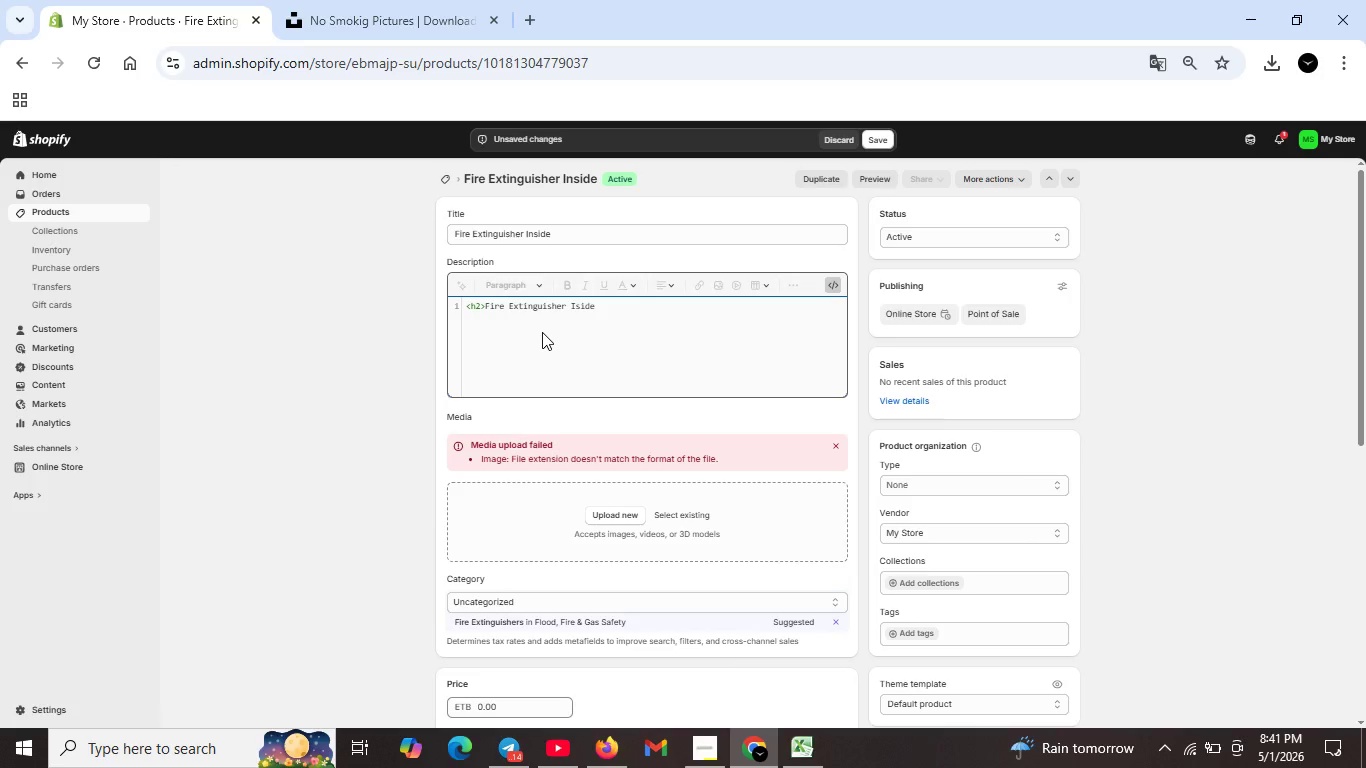 
key(N)
 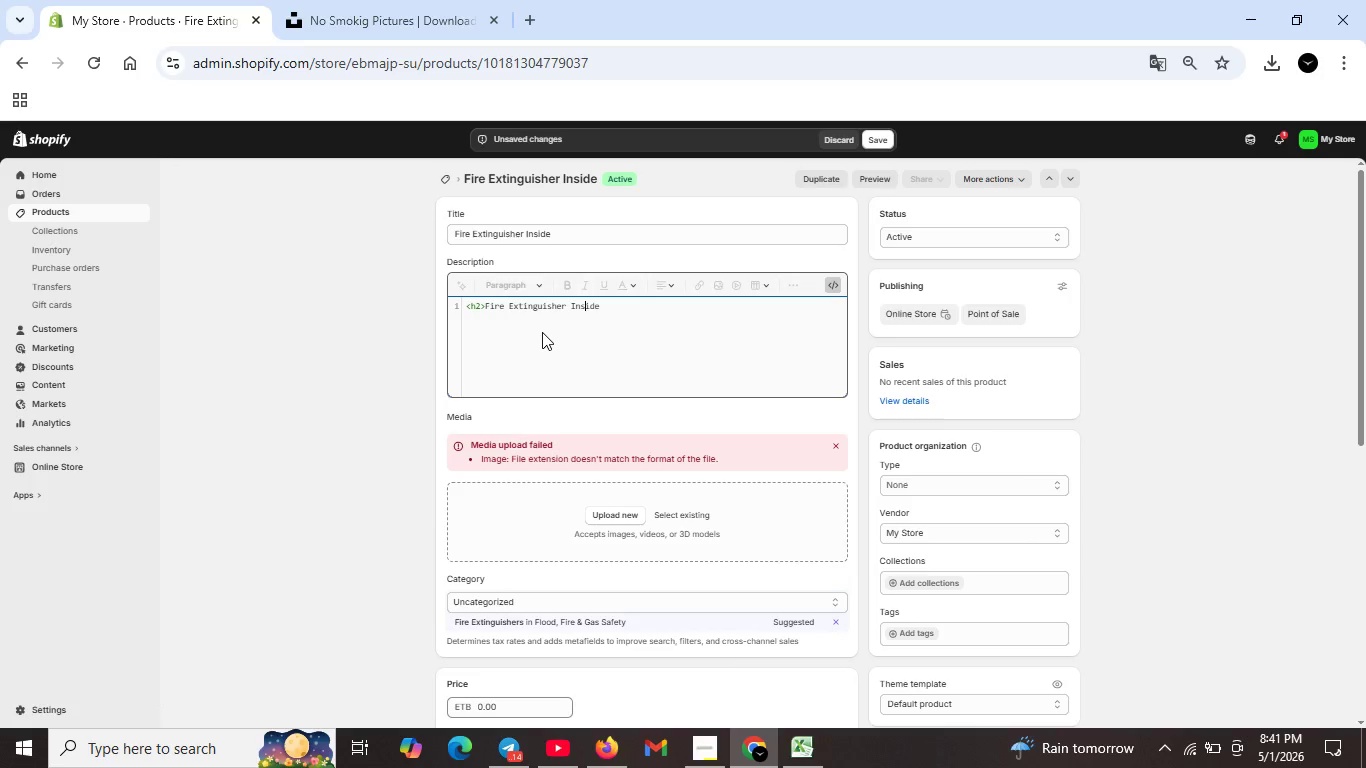 
key(ArrowRight)
 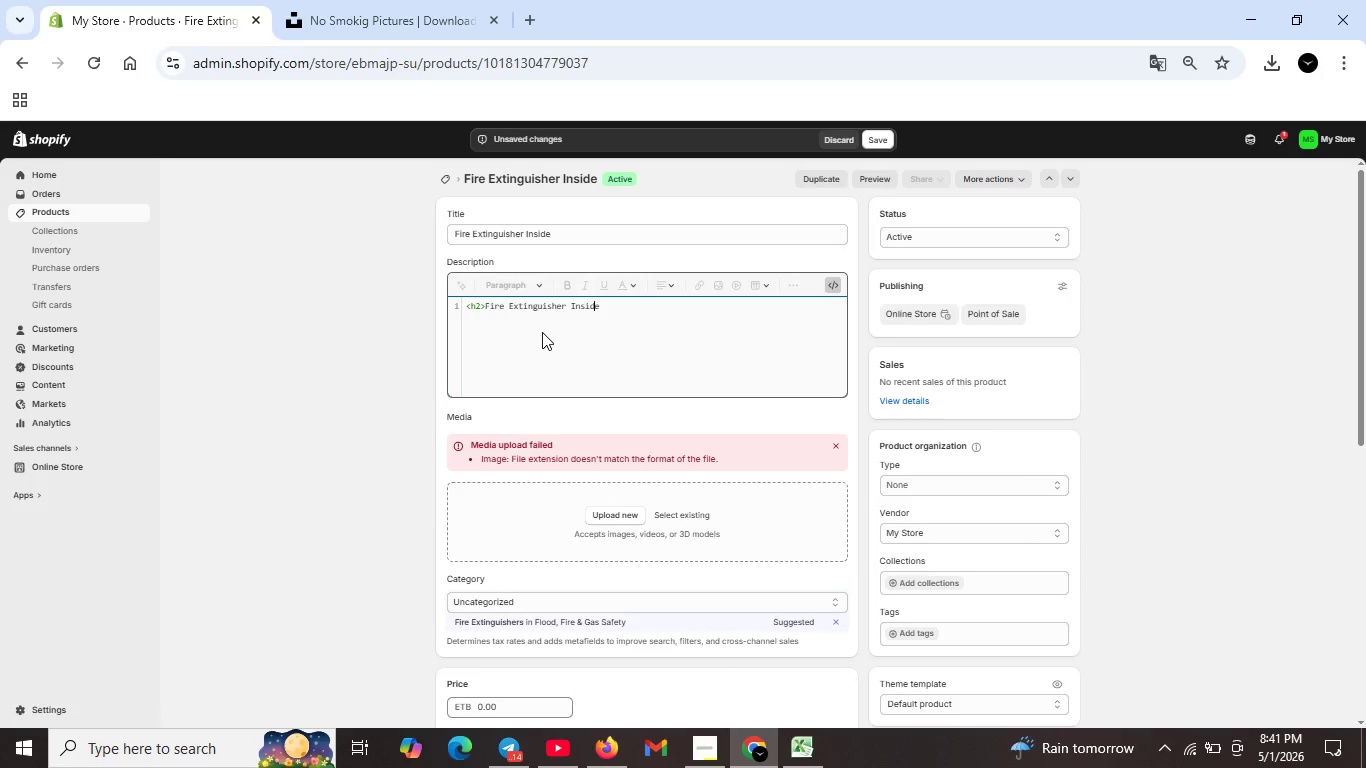 
key(ArrowRight)
 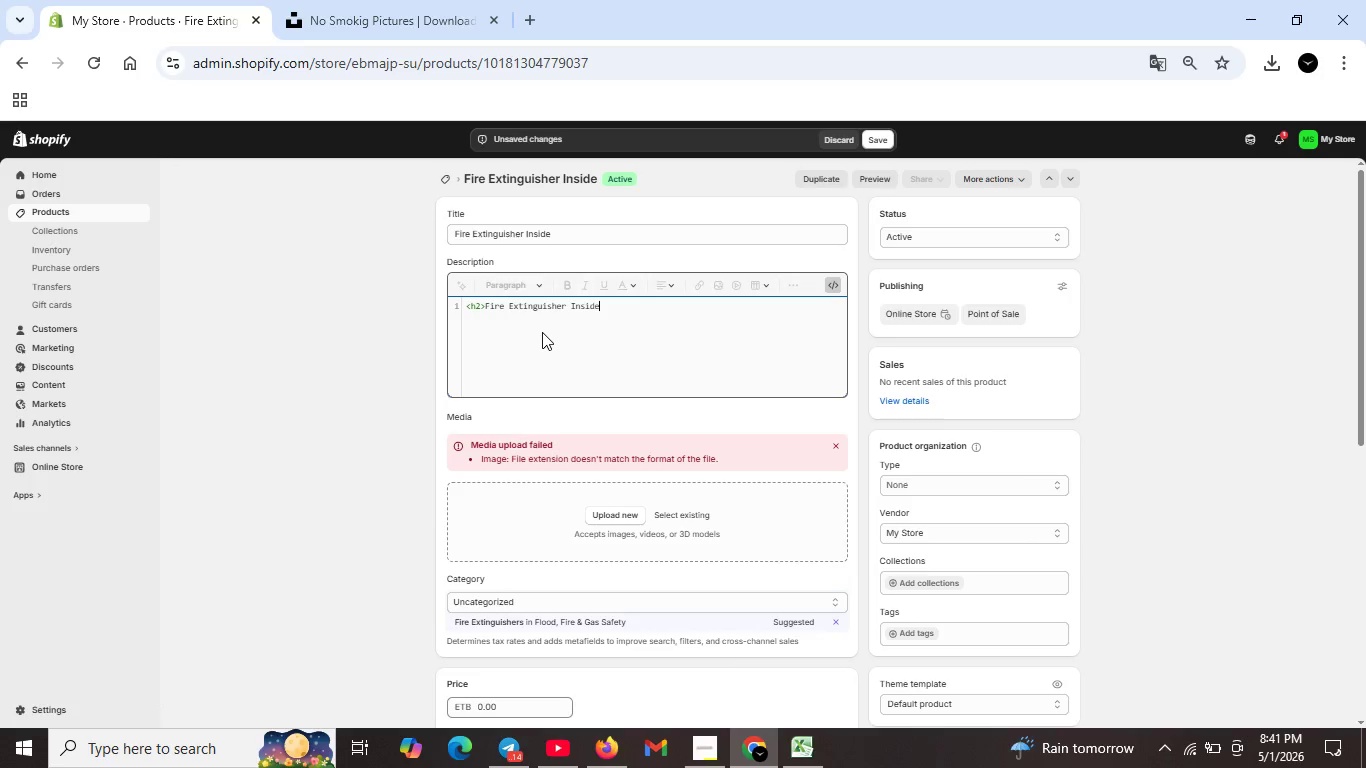 
key(ArrowRight)
 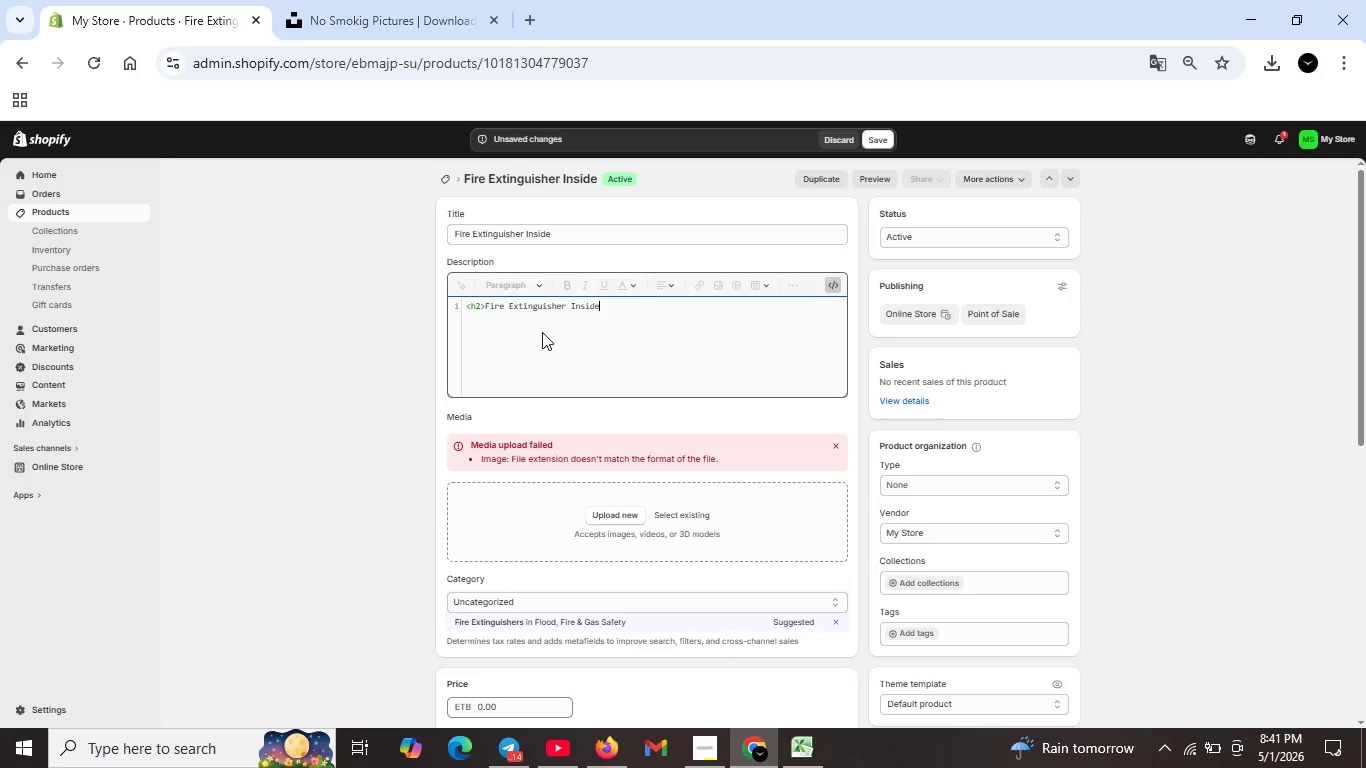 
key(ArrowRight)
 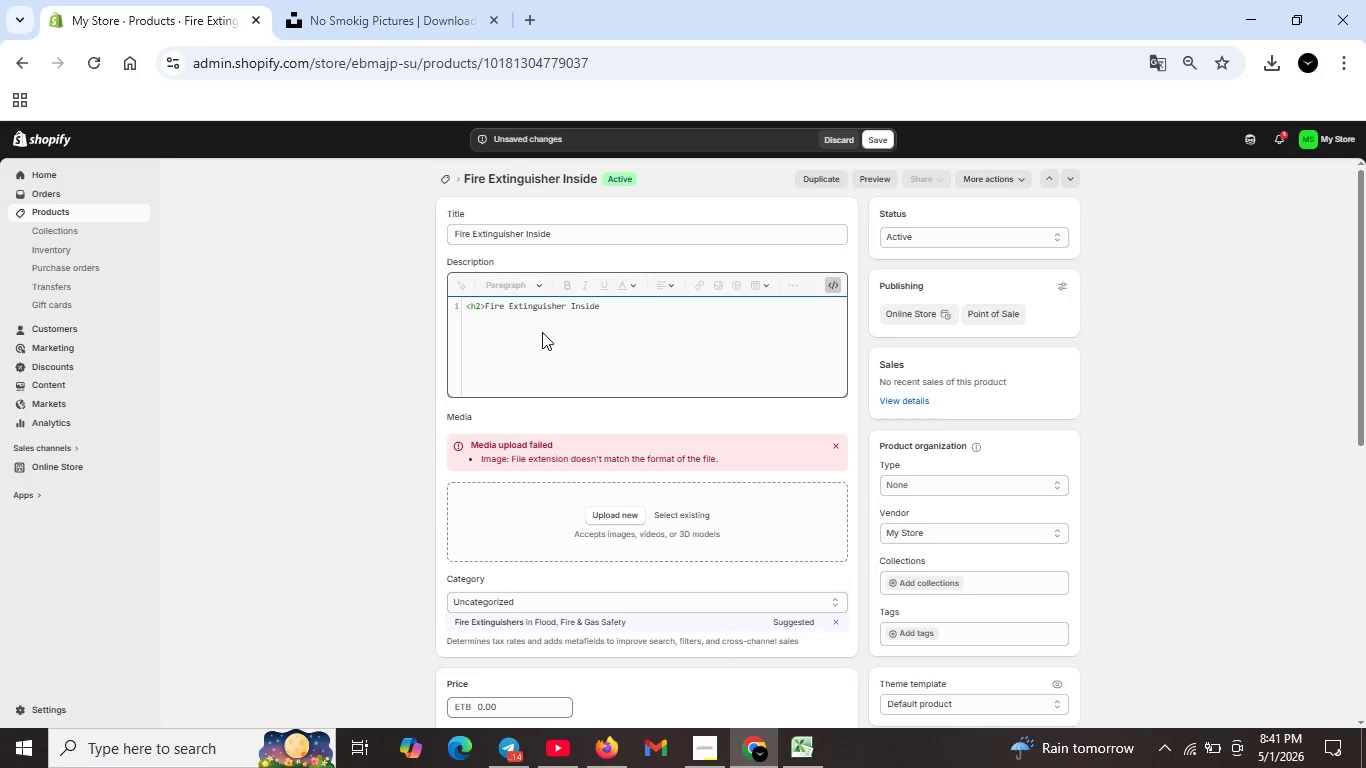 
type(</h2>)
 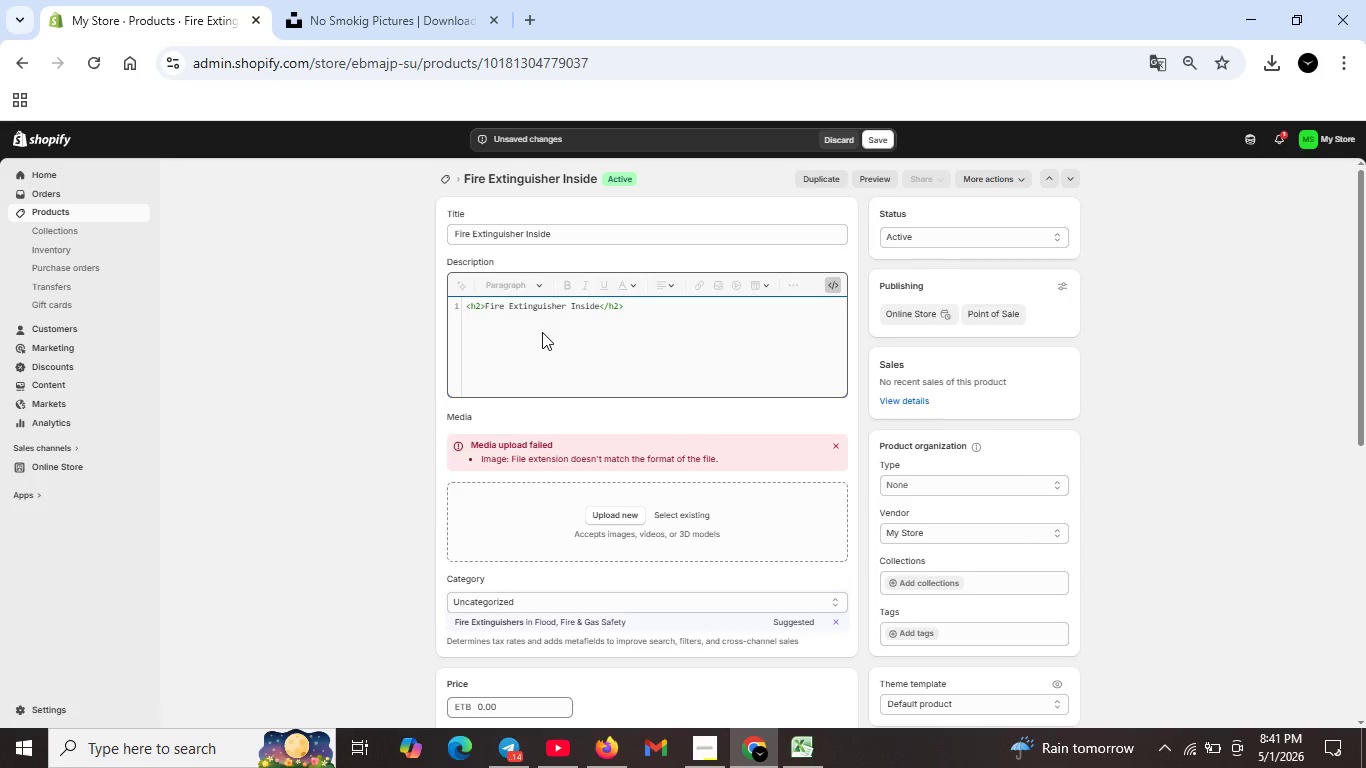 
key(Shift+Enter)
 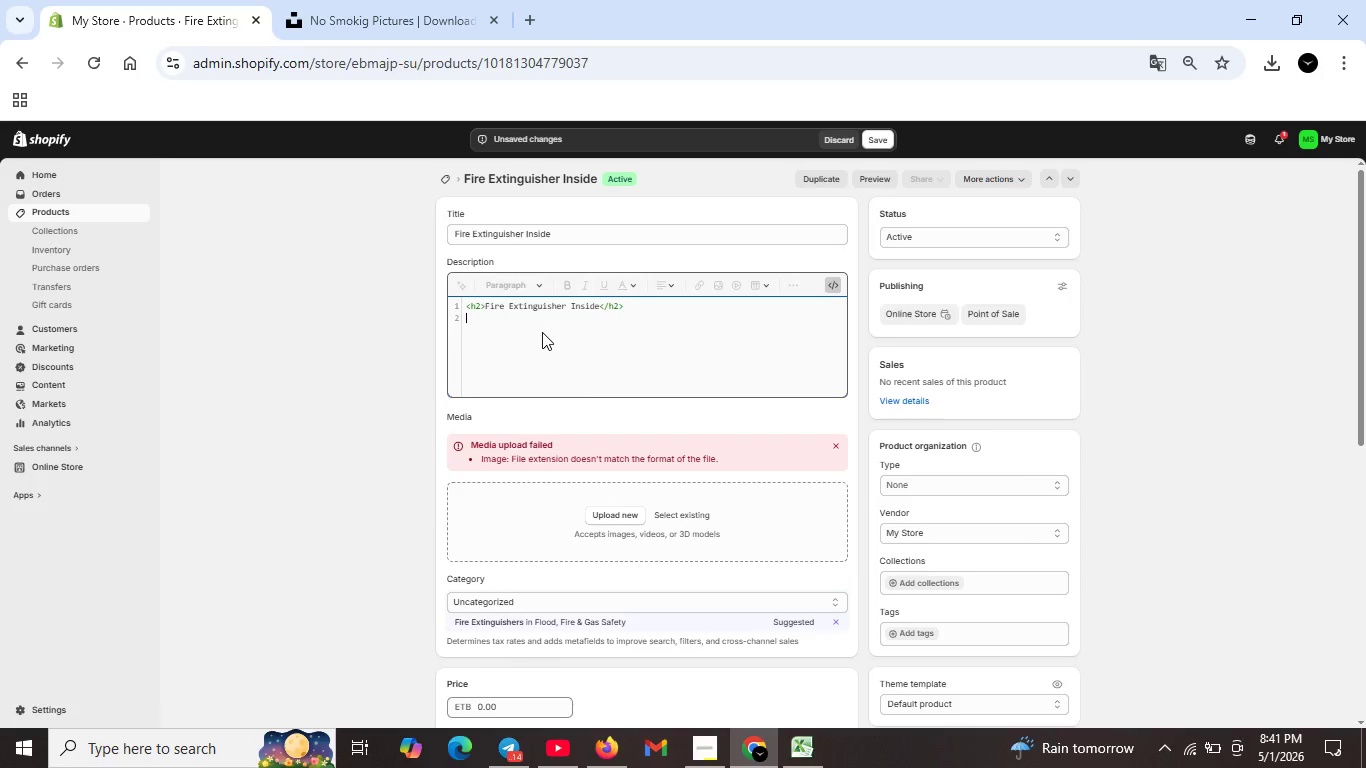 
type(<p>Industrial saftey )
 